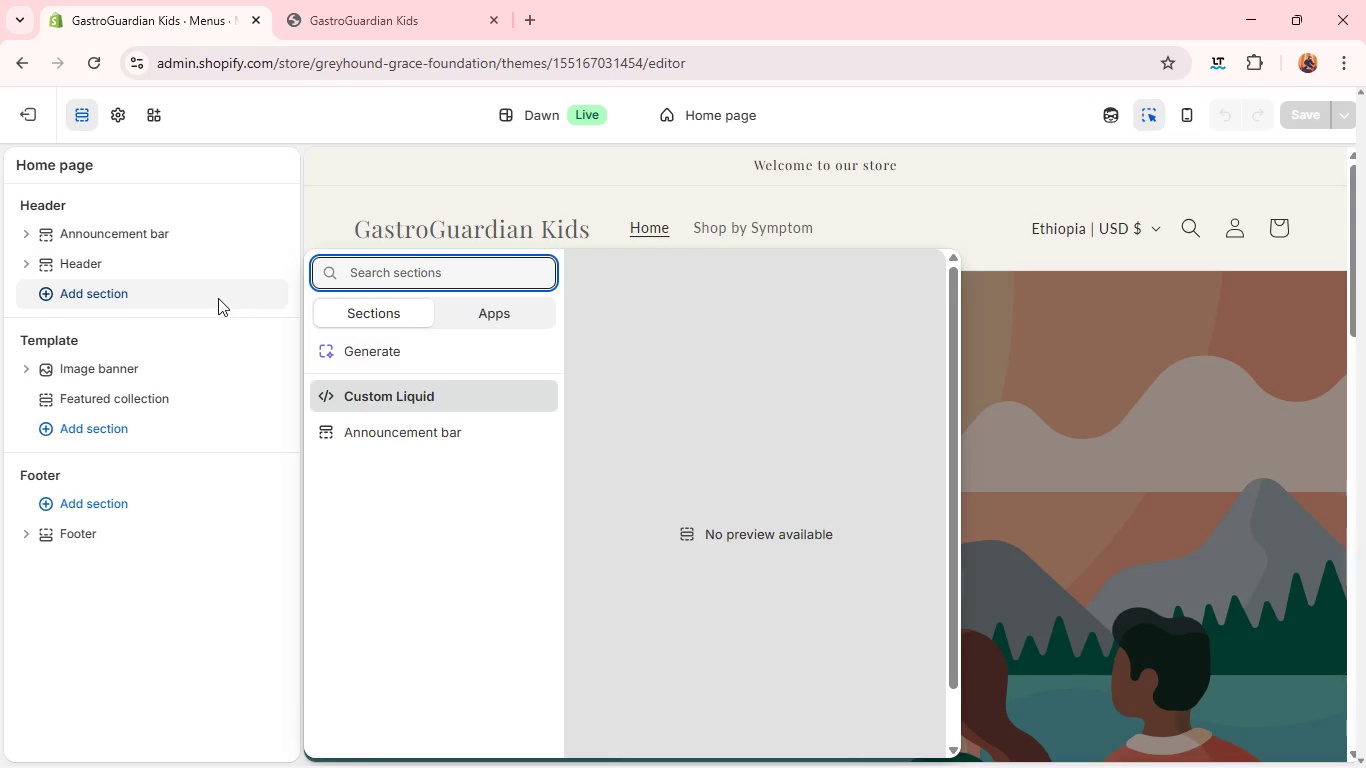 
left_click([688, 361])
 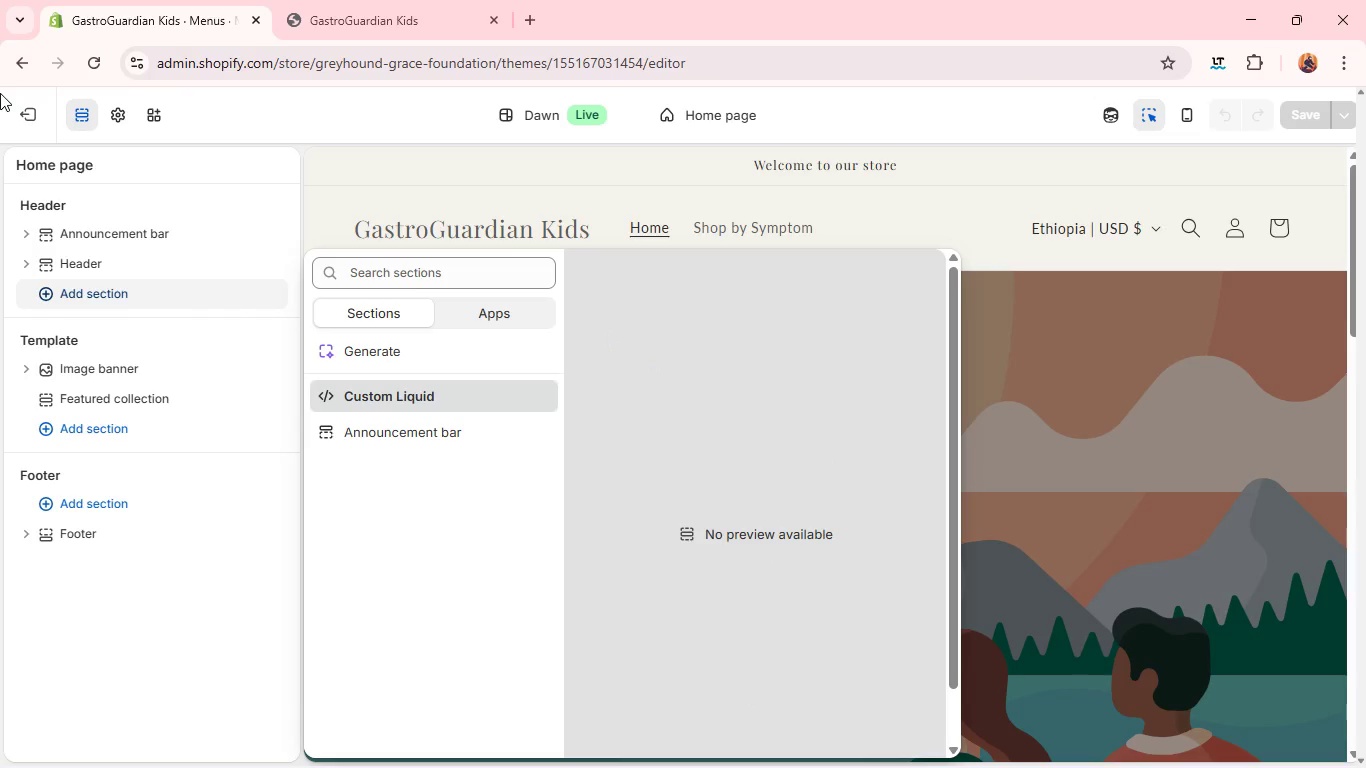 
left_click([27, 113])
 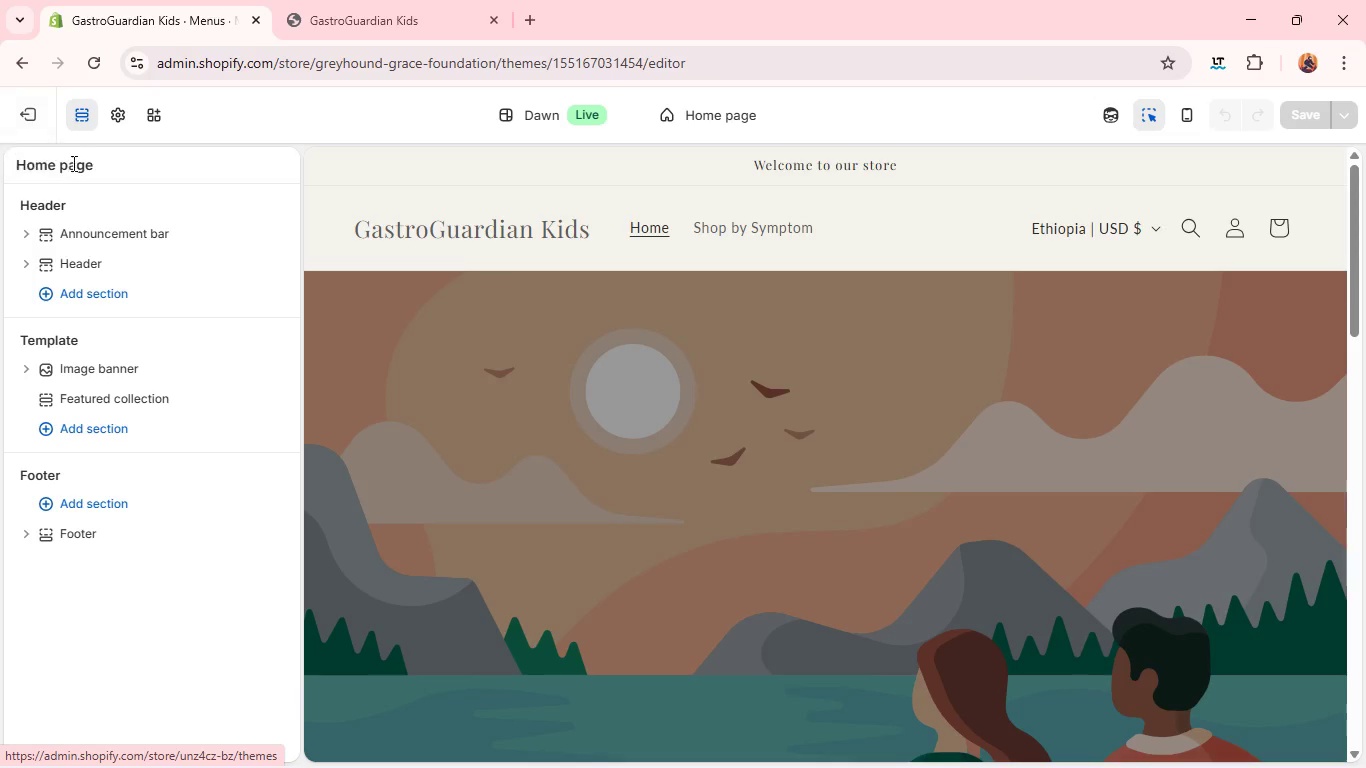 
wait(5.02)
 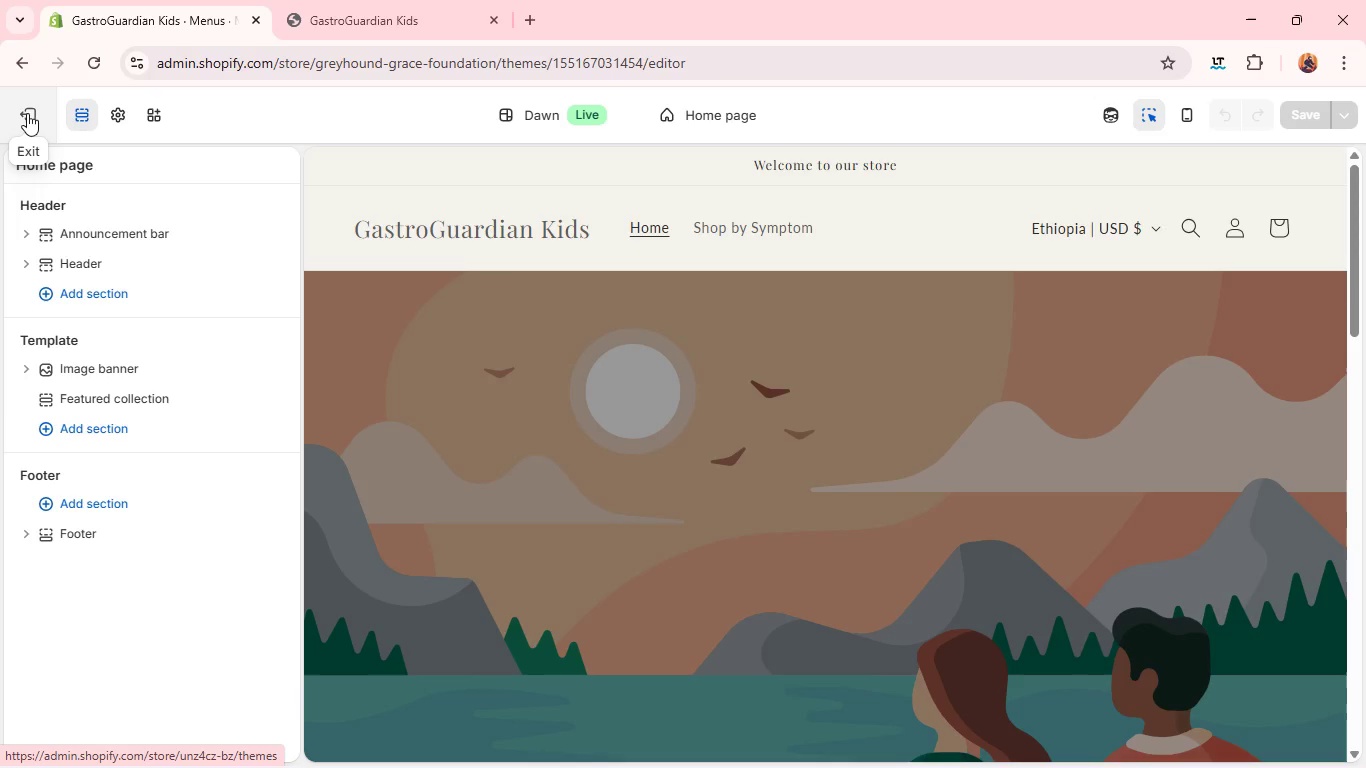 
left_click([34, 114])
 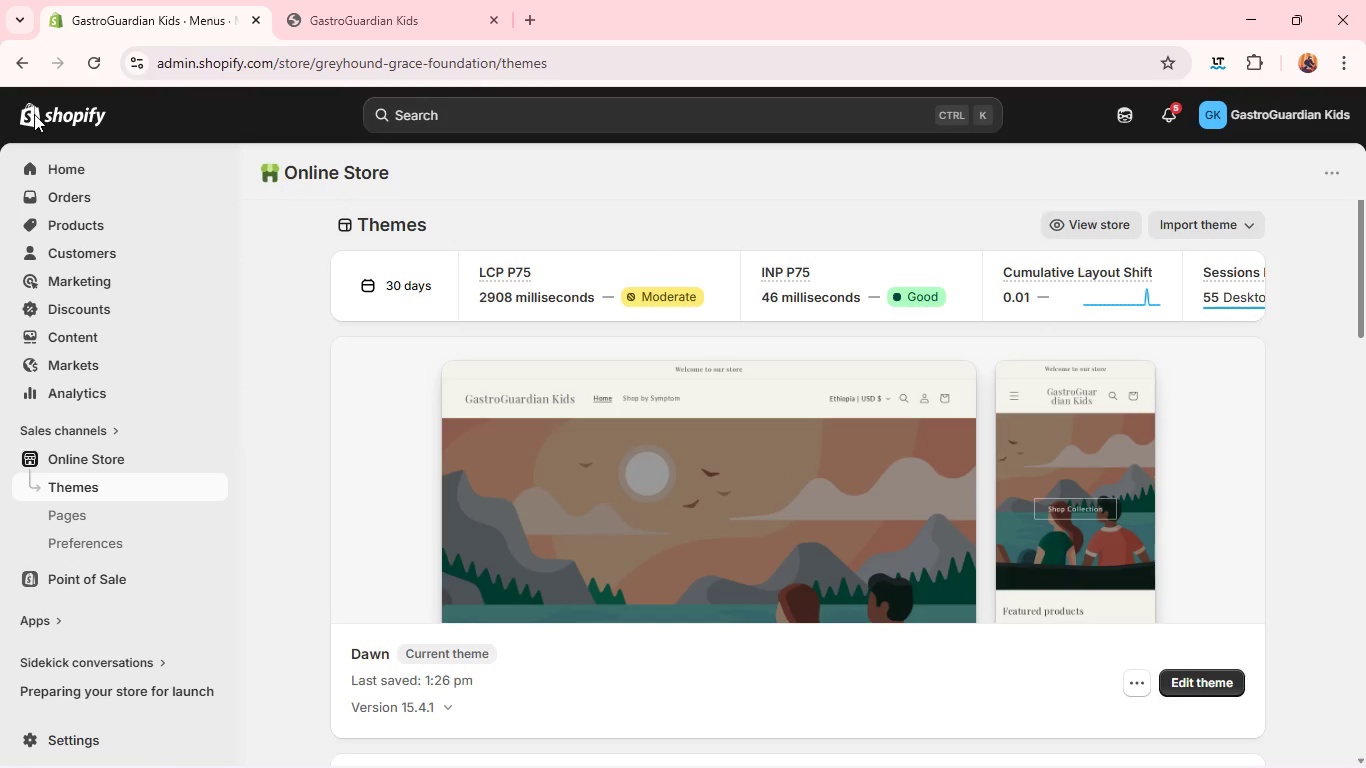 
wait(26.75)
 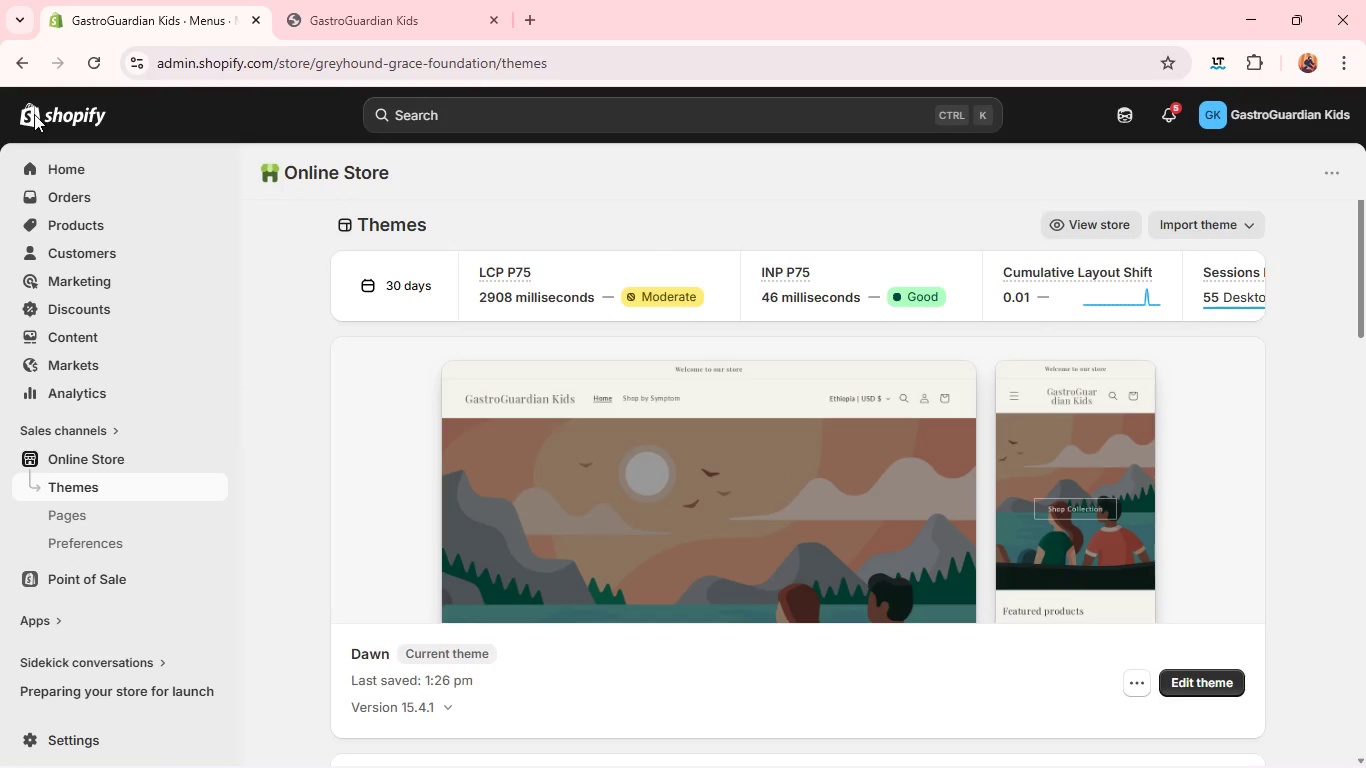 
left_click([95, 519])
 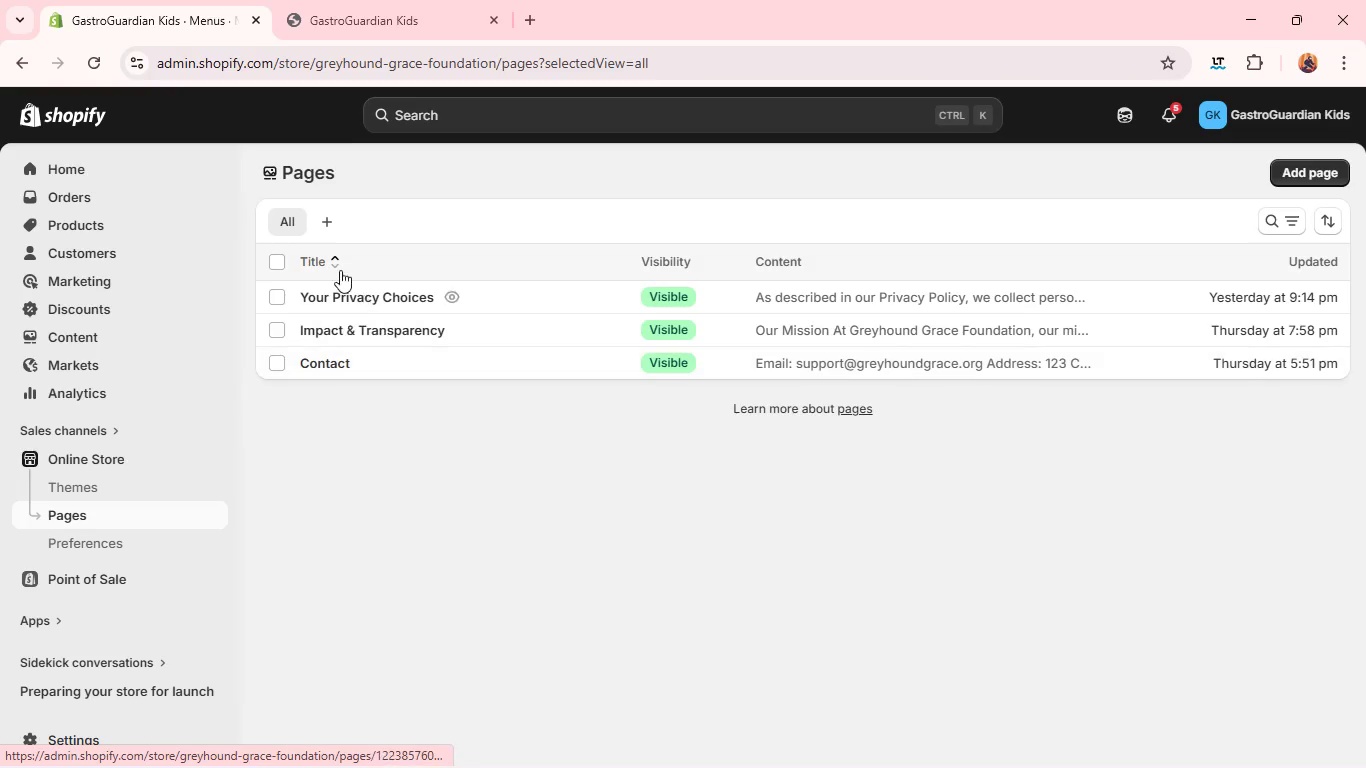 
wait(14.8)
 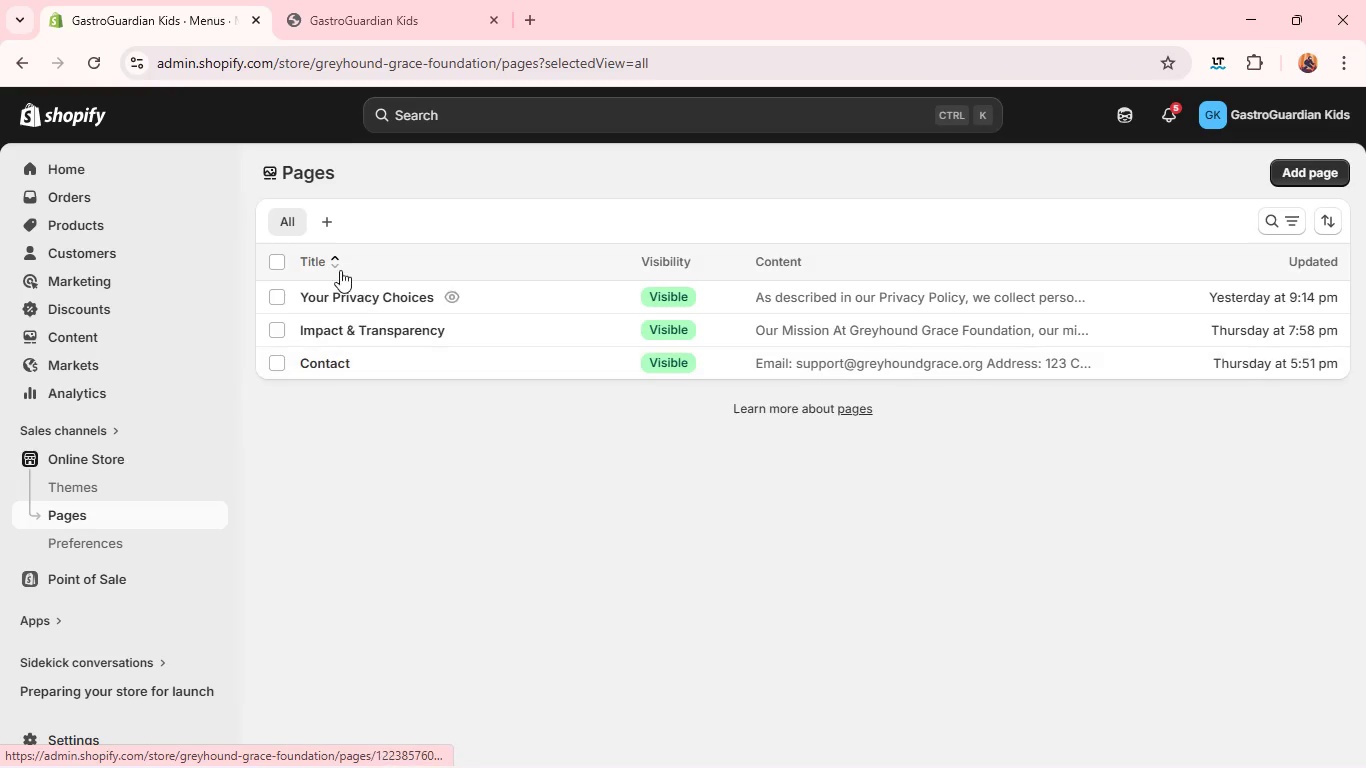 
left_click([277, 295])
 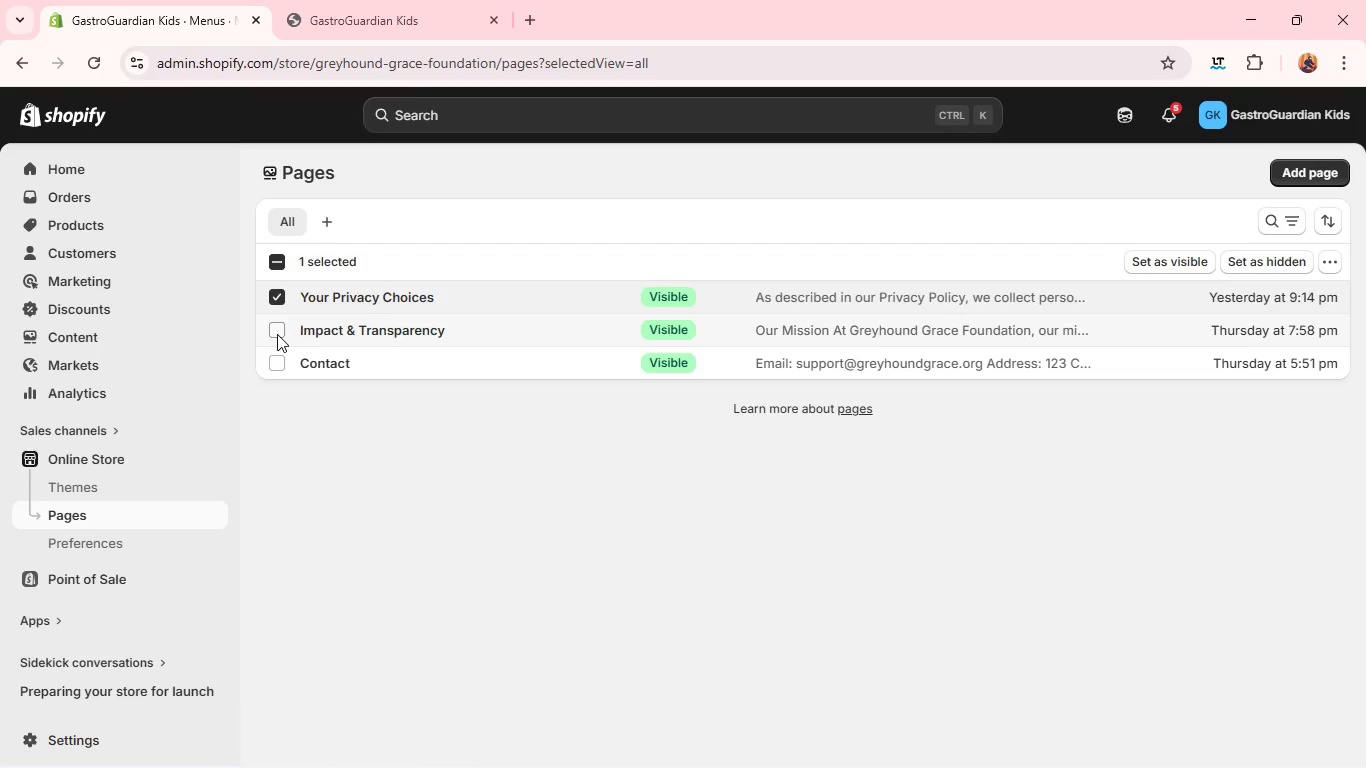 
left_click([277, 334])
 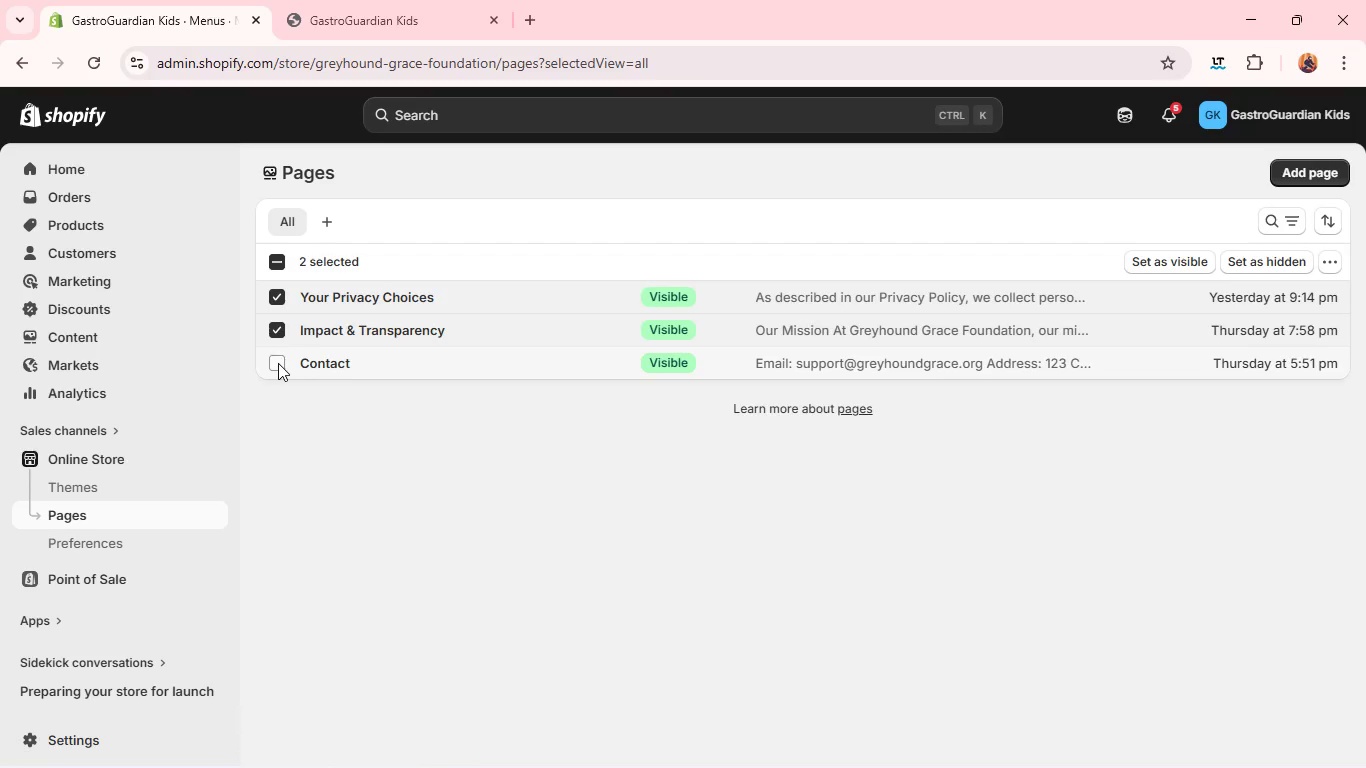 
left_click([278, 363])
 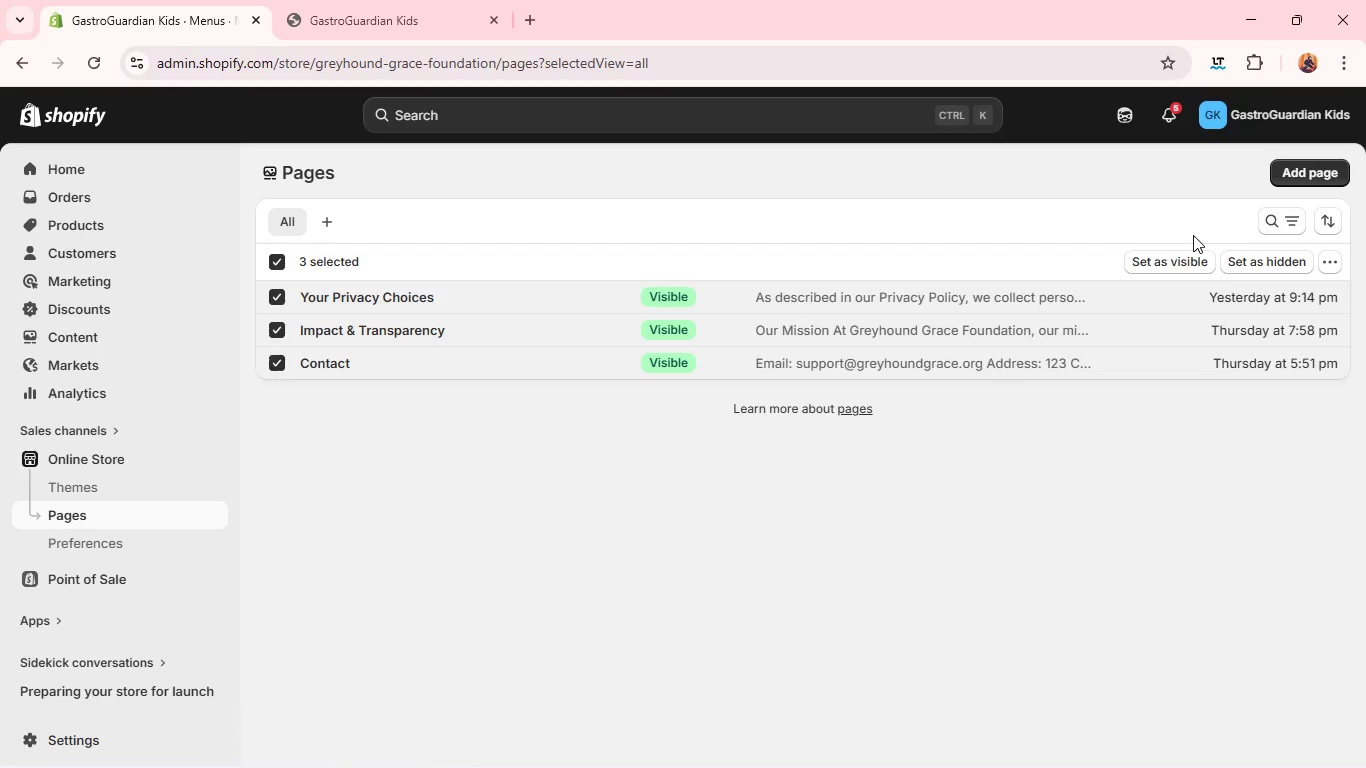 
left_click([1329, 269])
 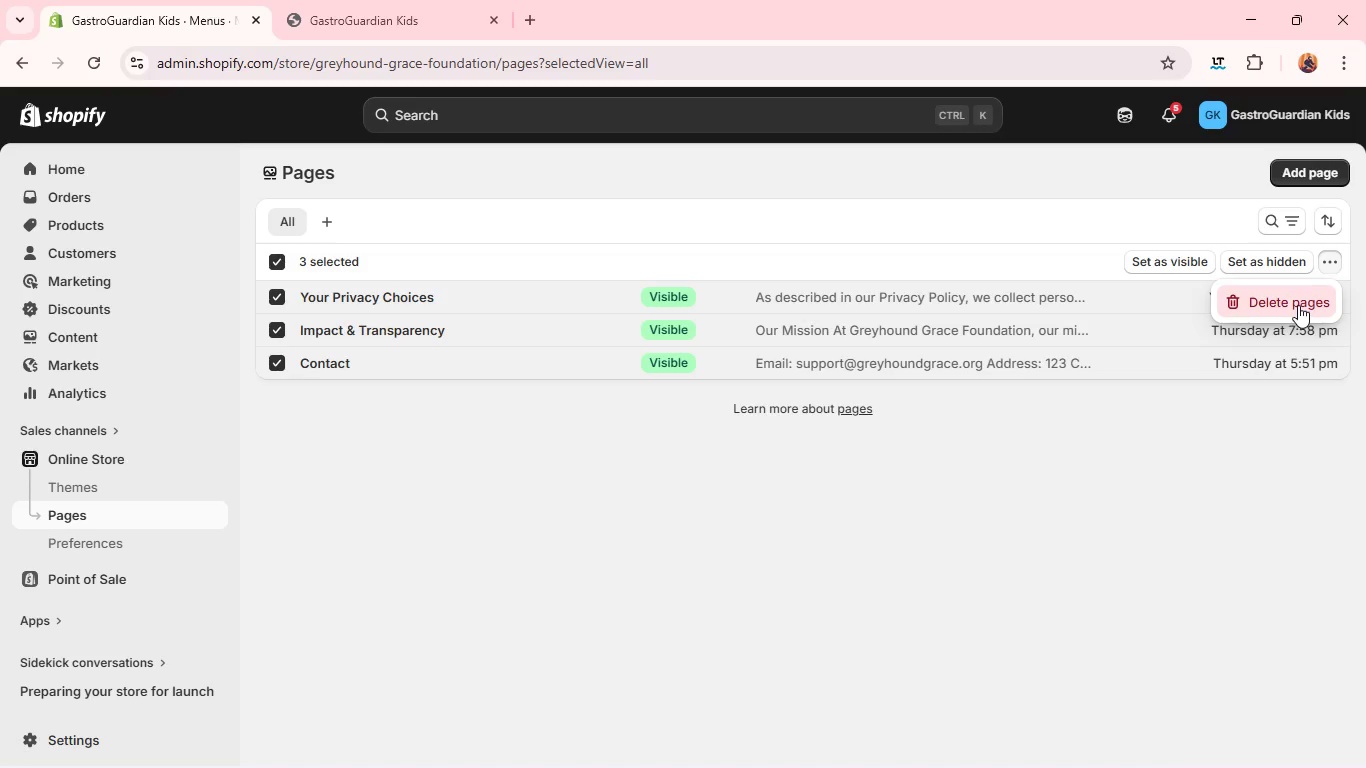 
left_click([1298, 305])
 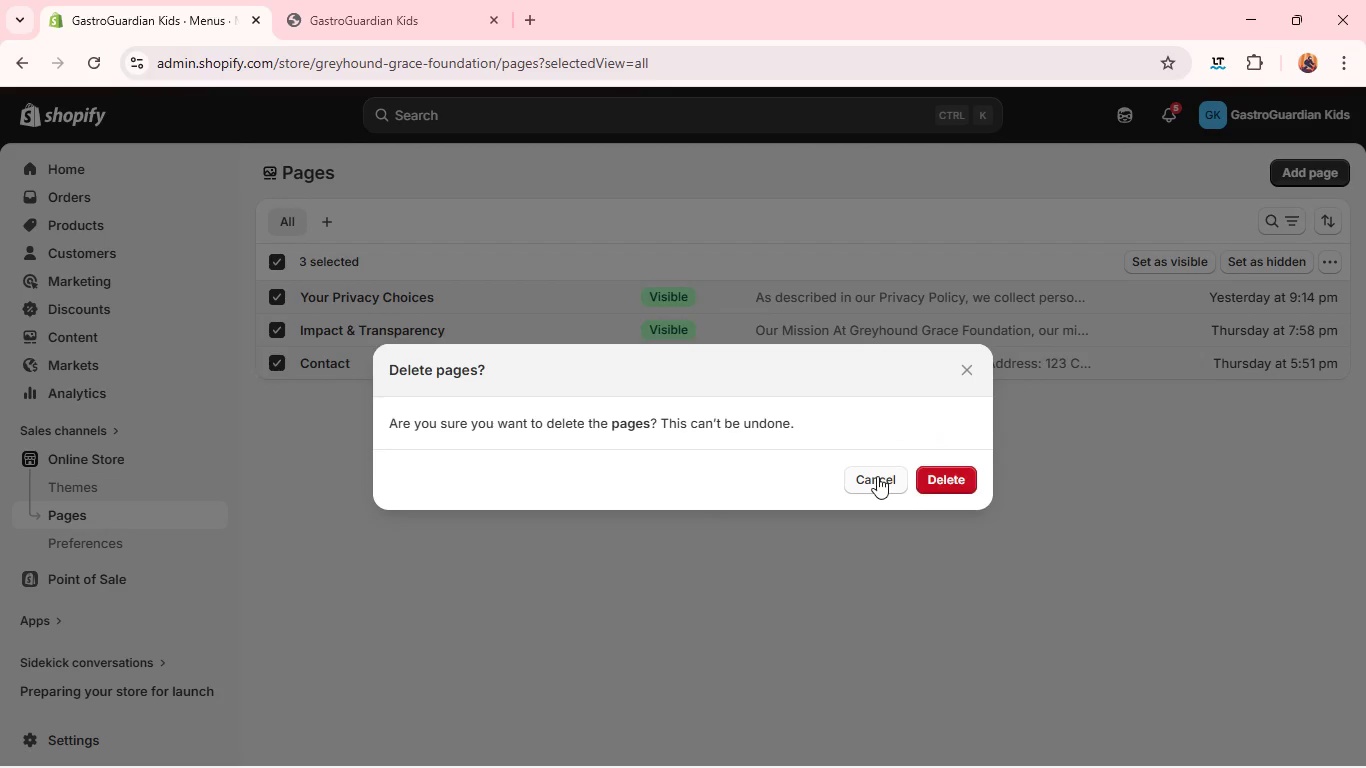 
left_click([944, 492])
 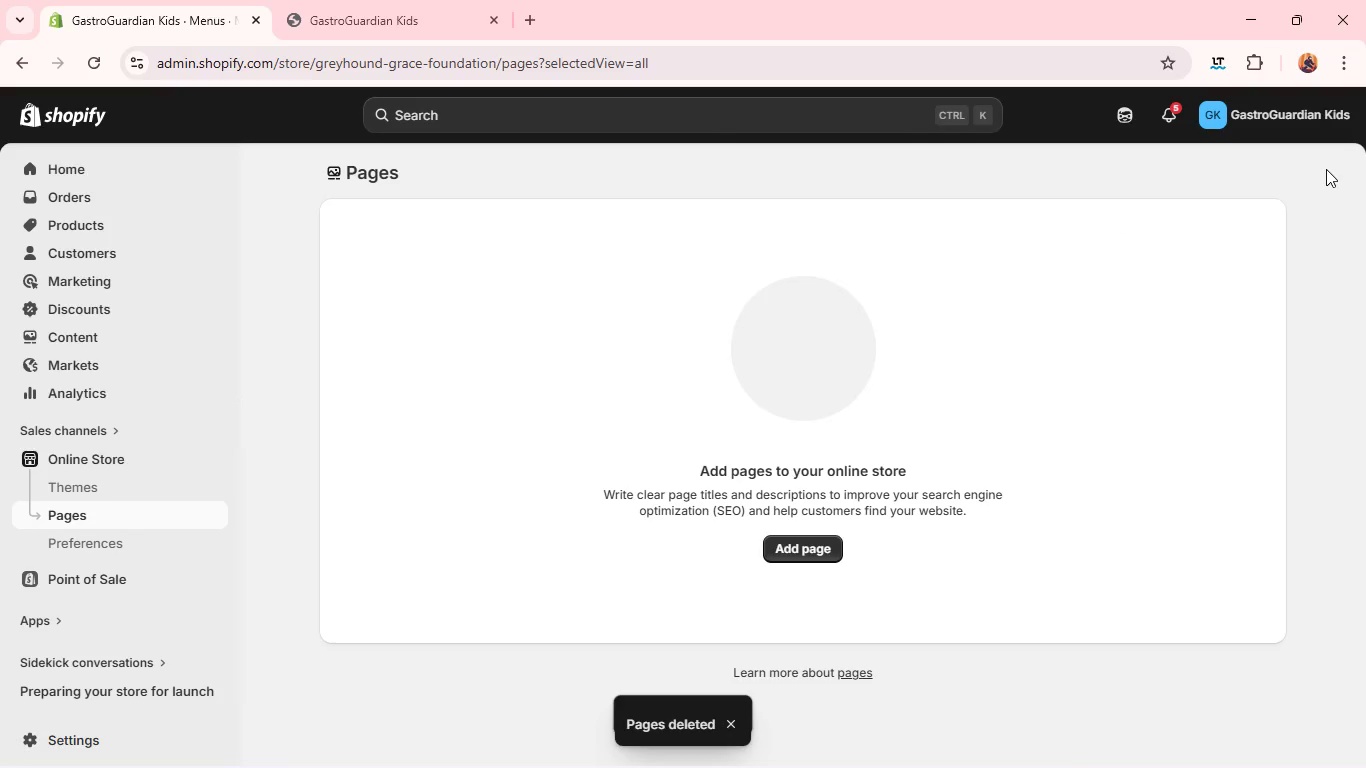 
wait(5.31)
 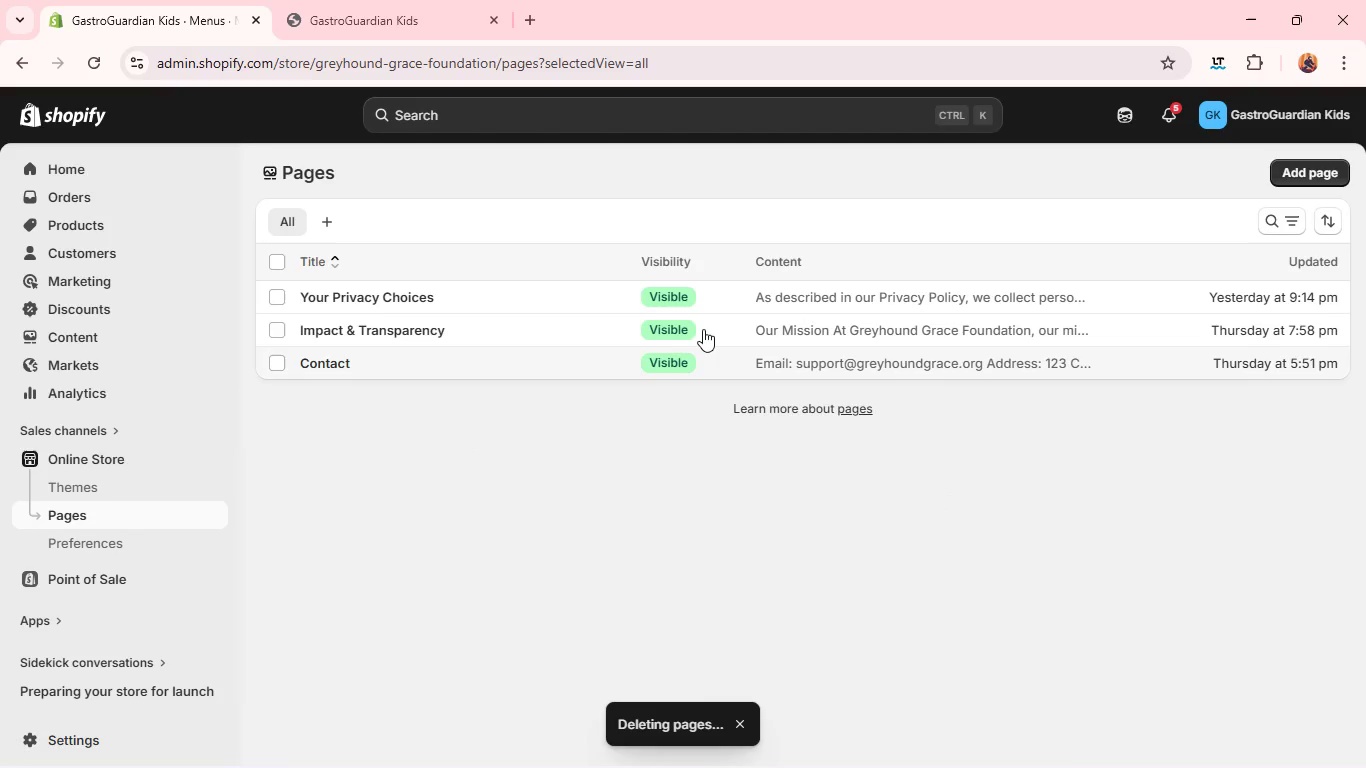 
left_click([800, 541])
 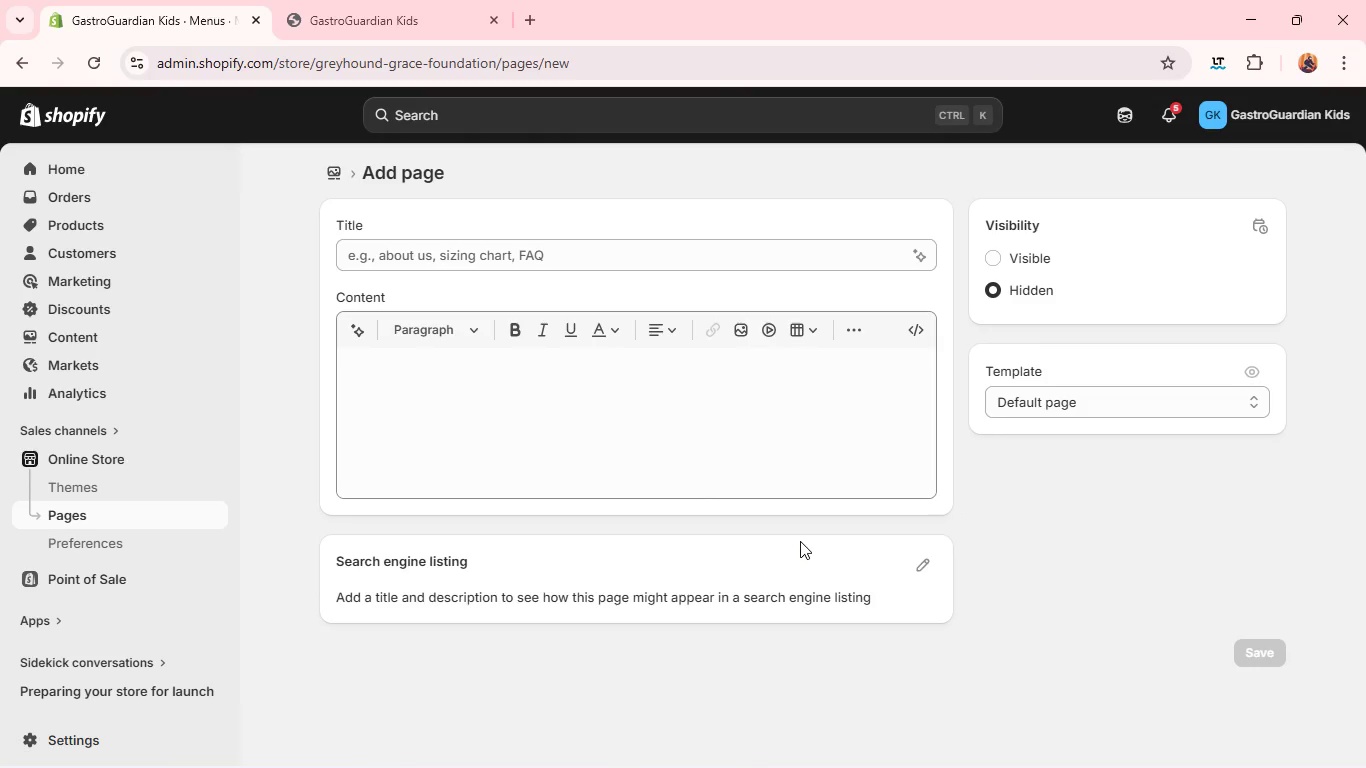 
wait(5.23)
 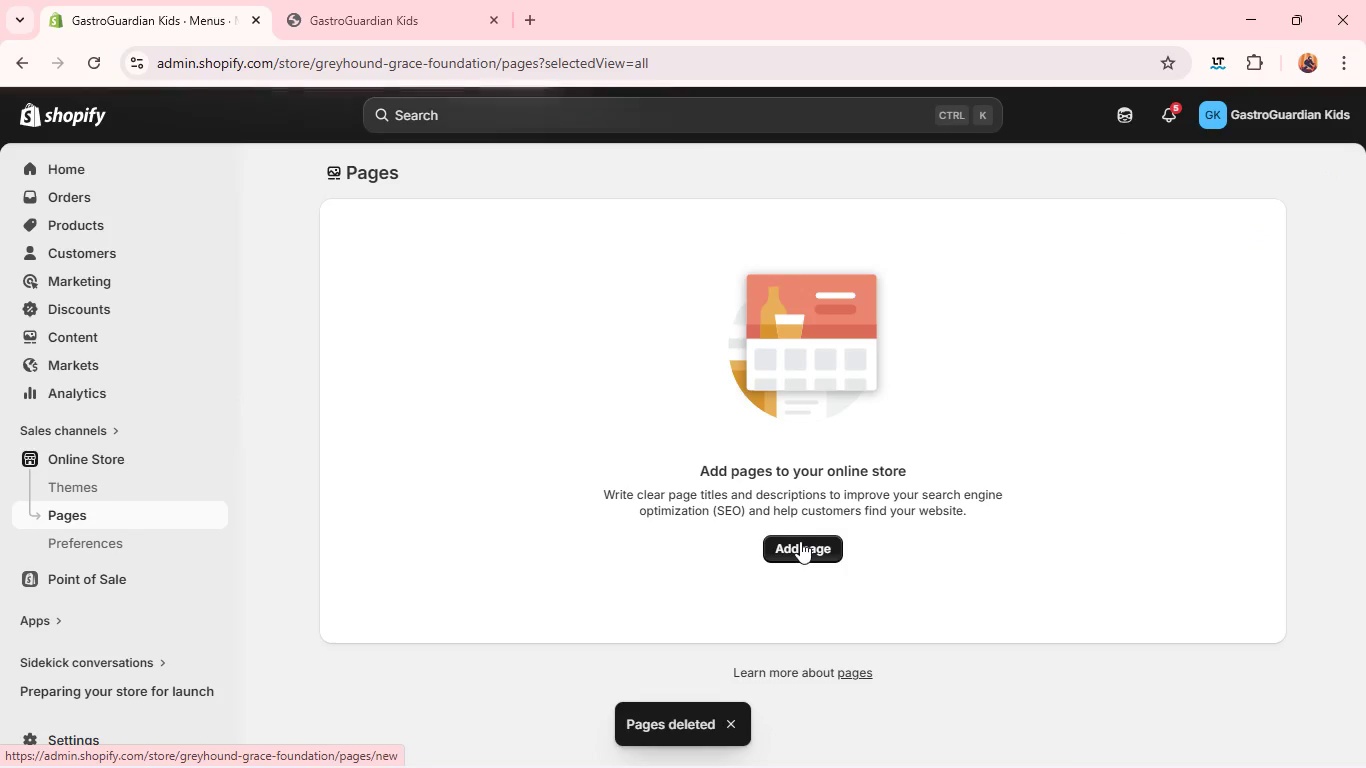 
left_click([556, 254])
 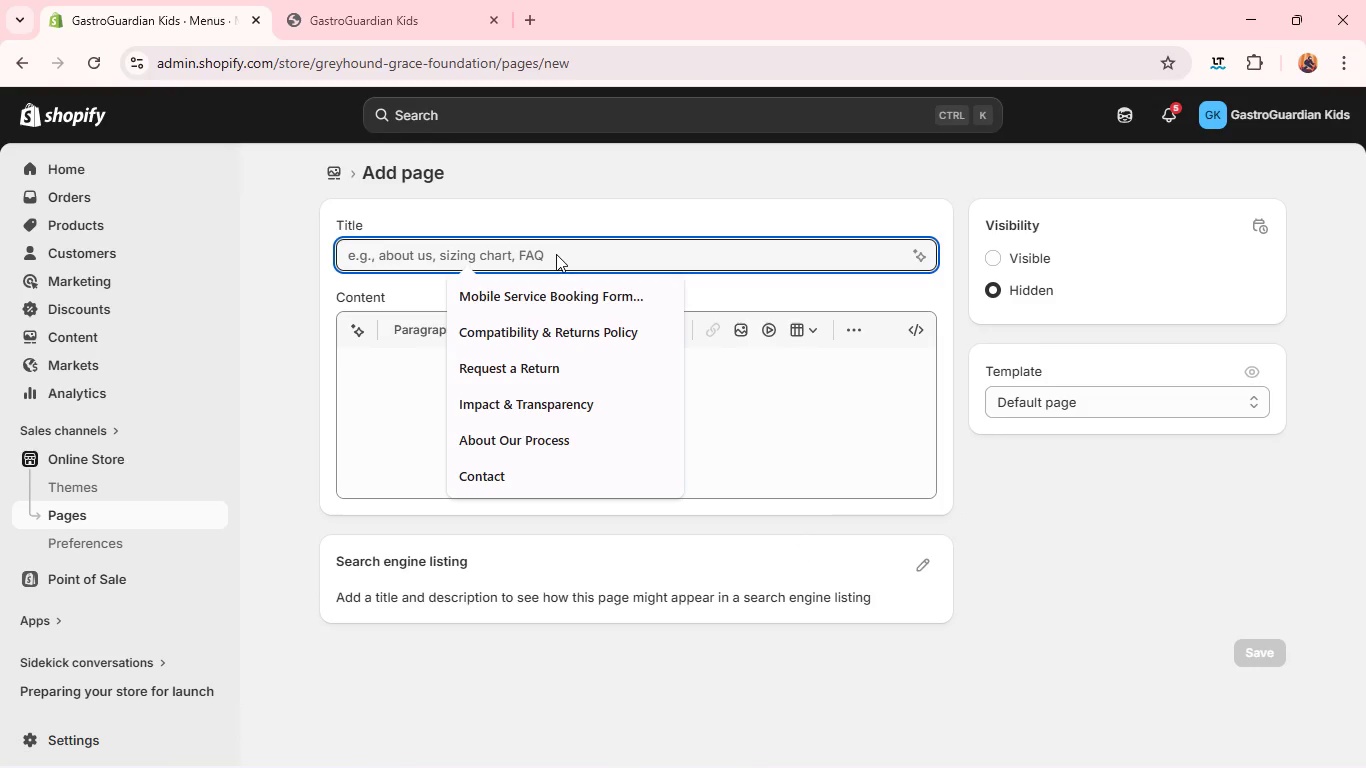 
type(About DR.Aris Thorne)
 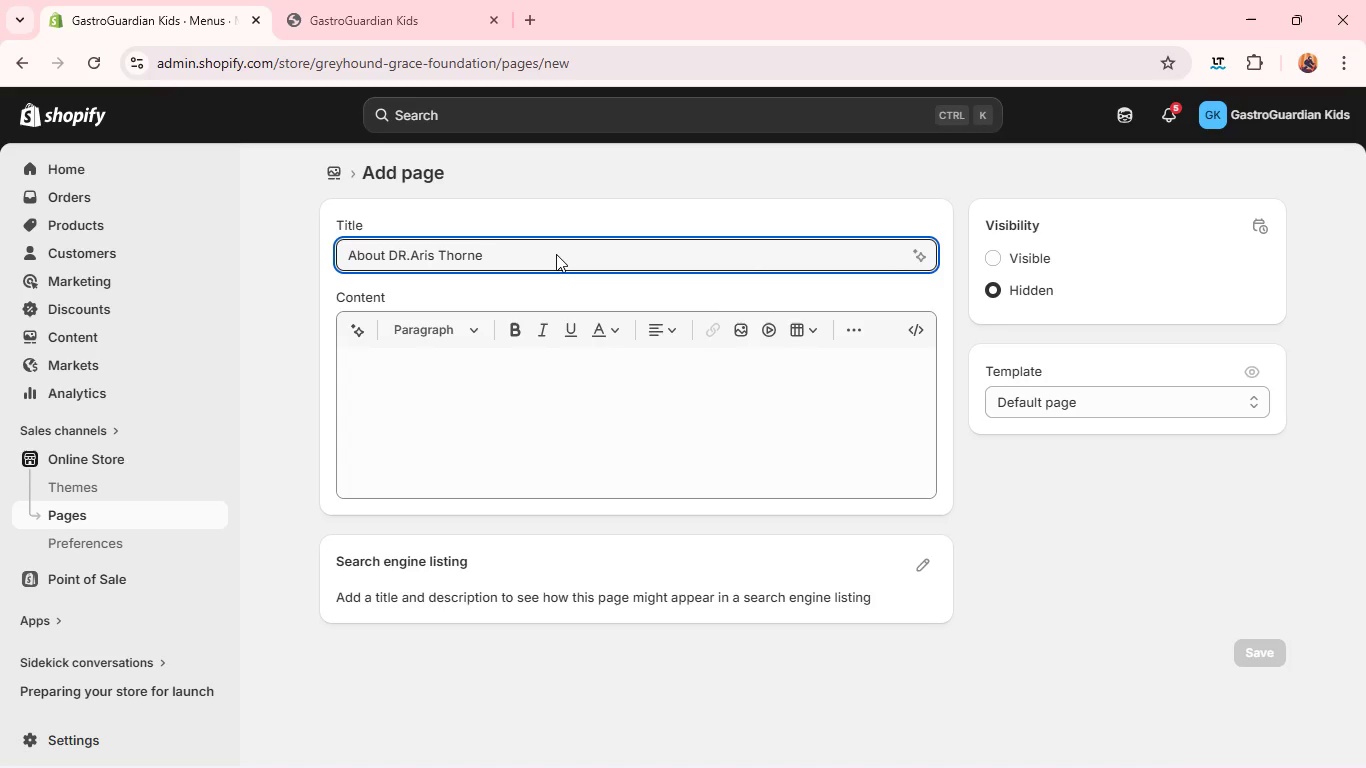 
wait(9.28)
 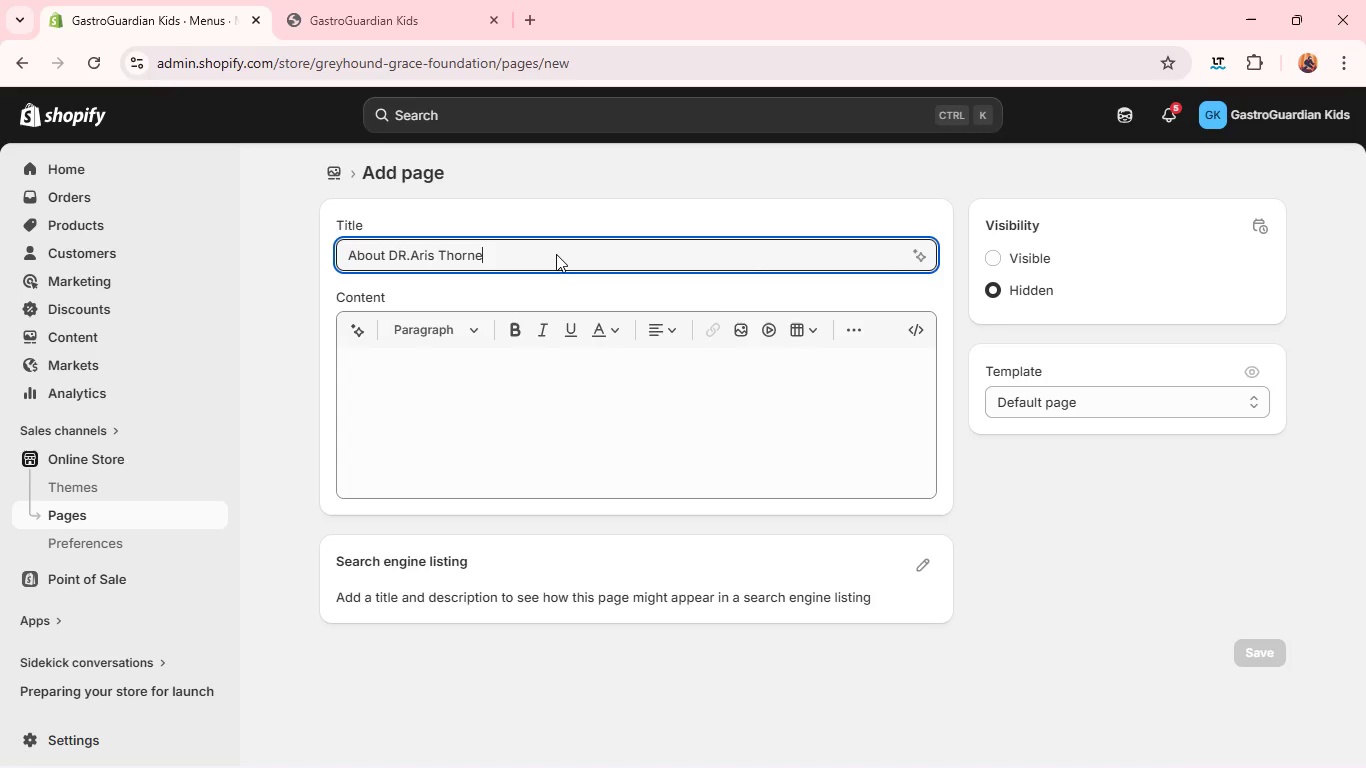 
left_click([566, 425])
 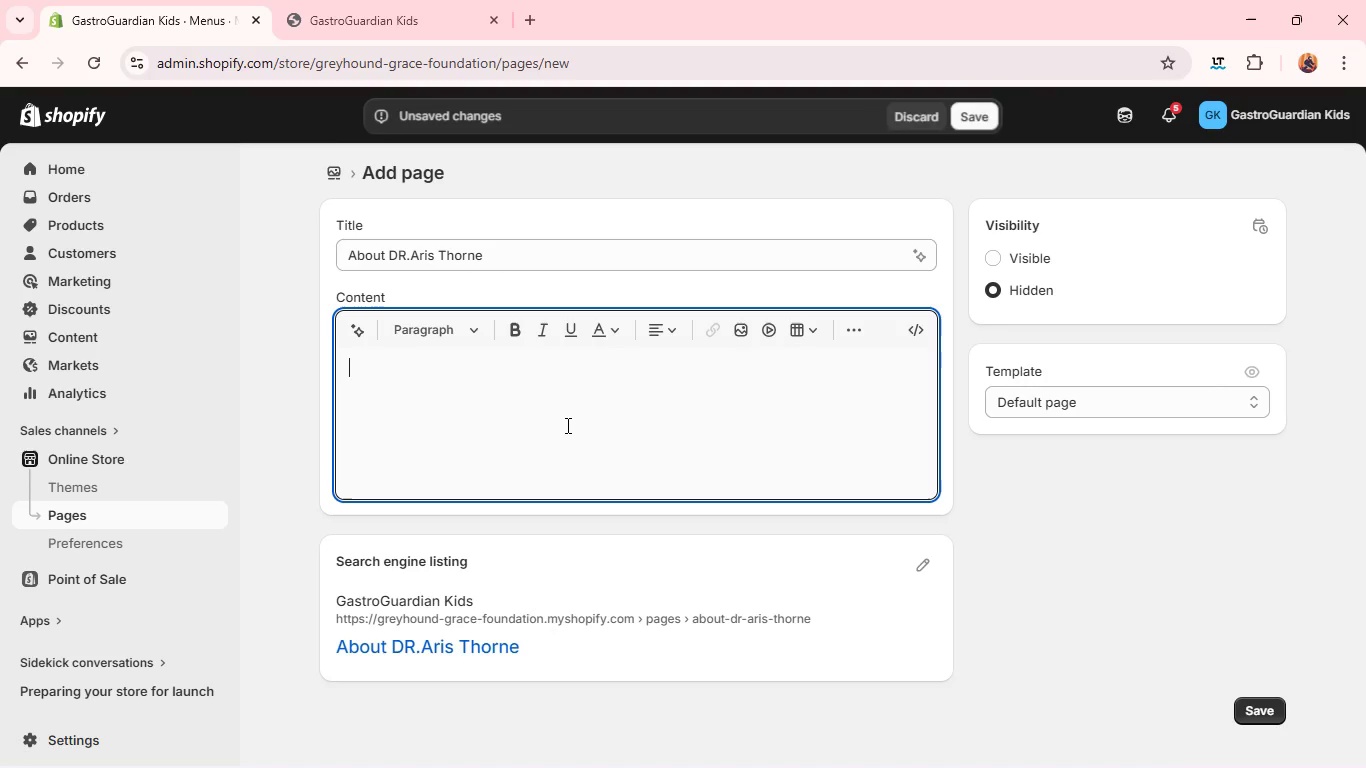 
type(Dr, )
key(Backspace)
key(Backspace)
type(. Aru)
key(Backspace)
type(is Thi)
 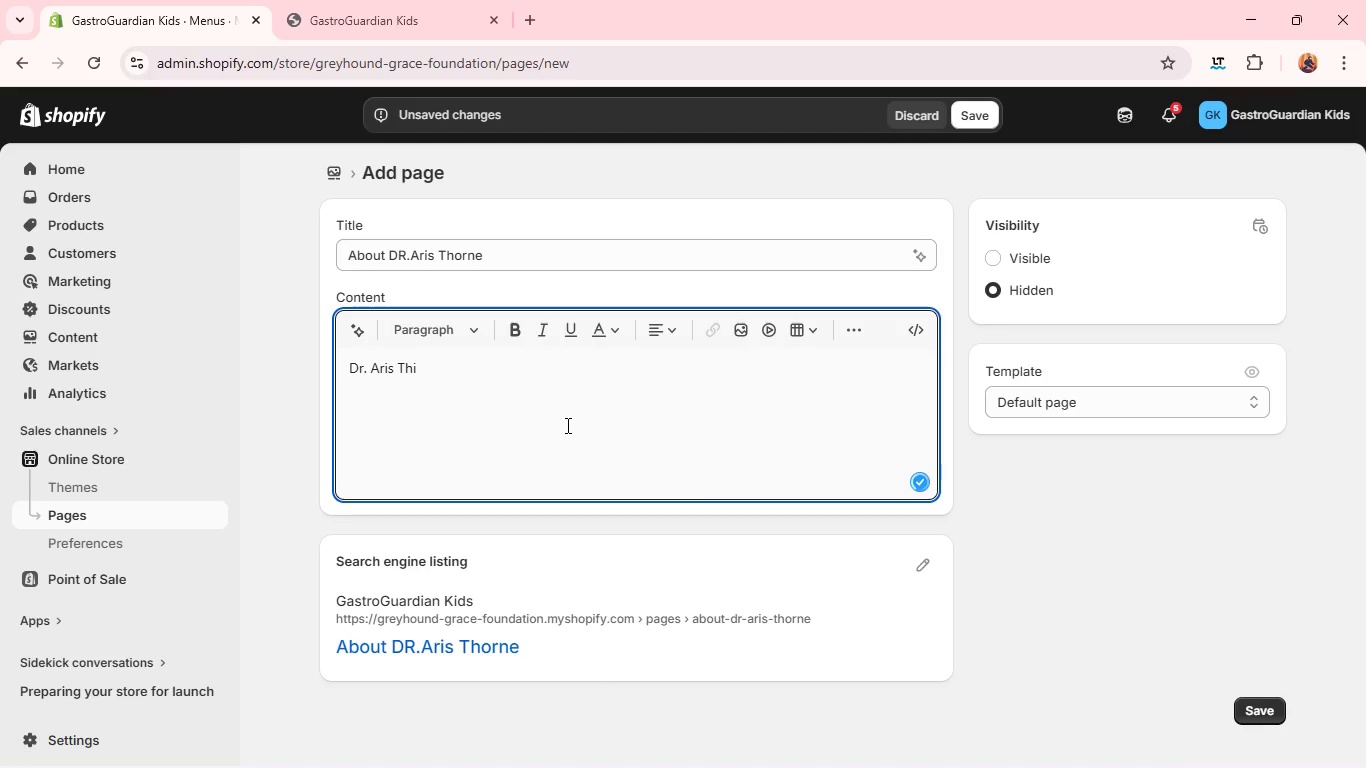 
double_click([548, 247])
 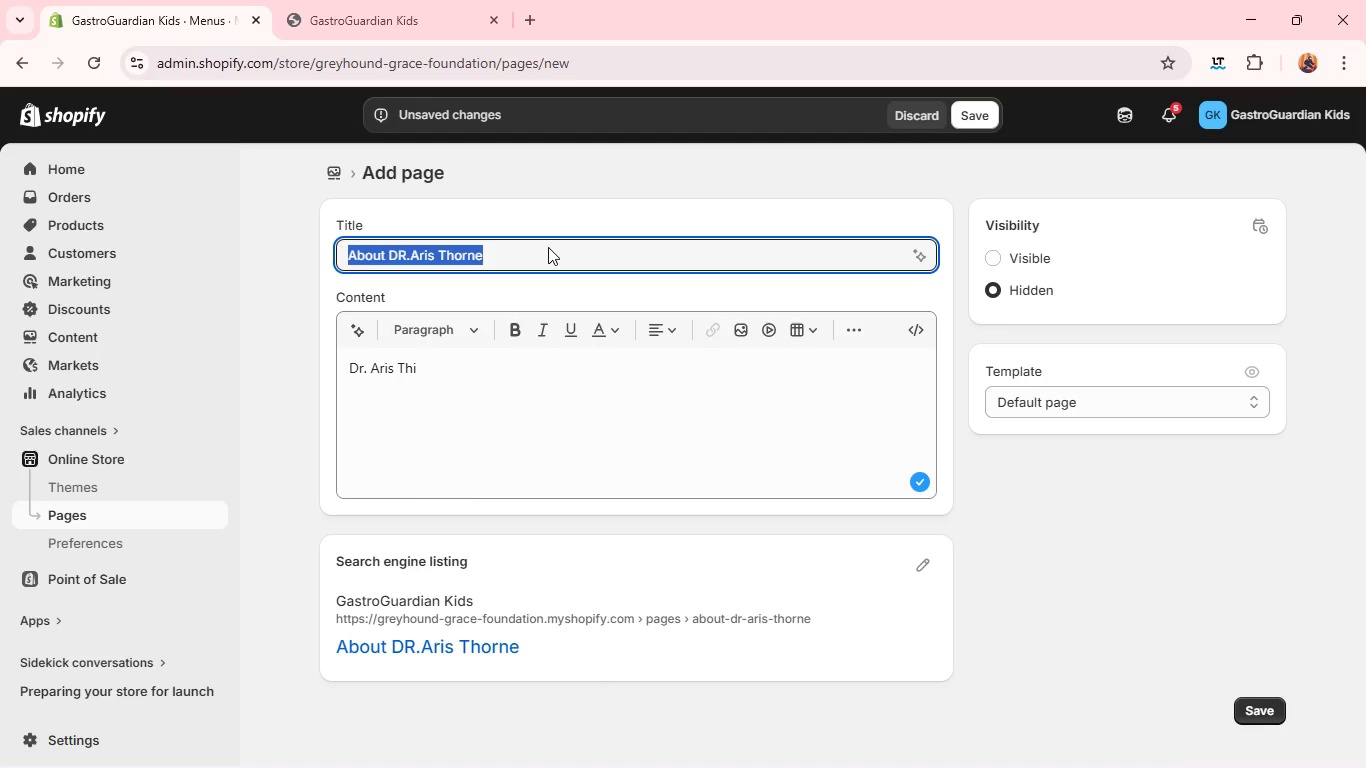 
triple_click([548, 247])
 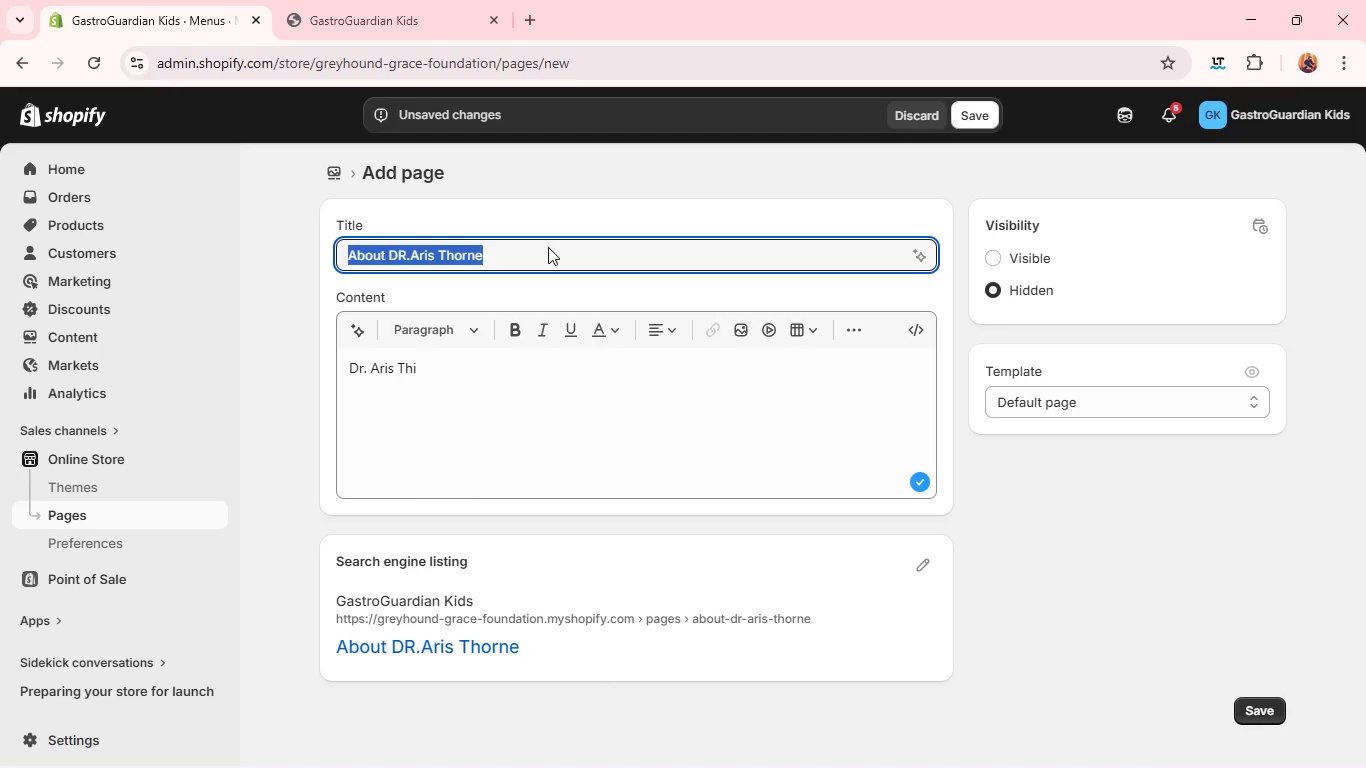 
key(Control+C)
 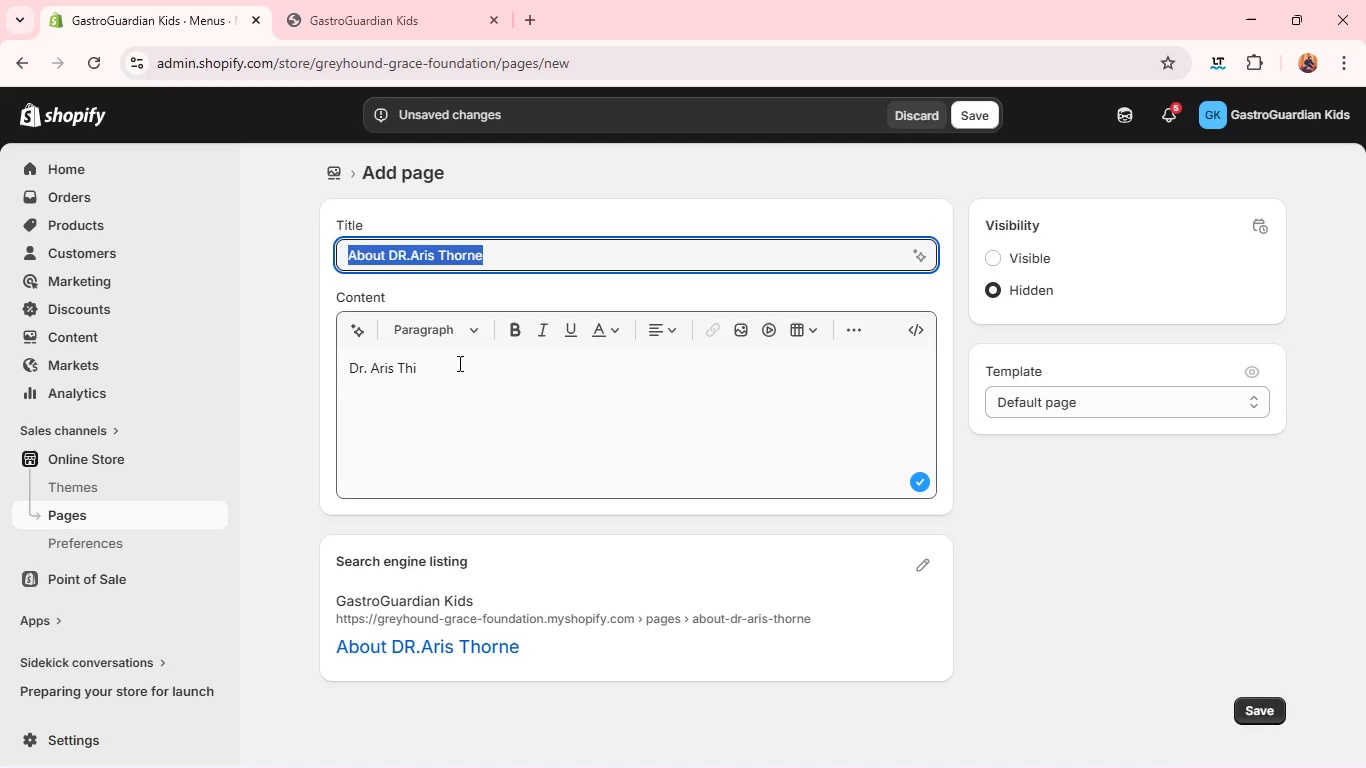 
left_click([458, 363])
 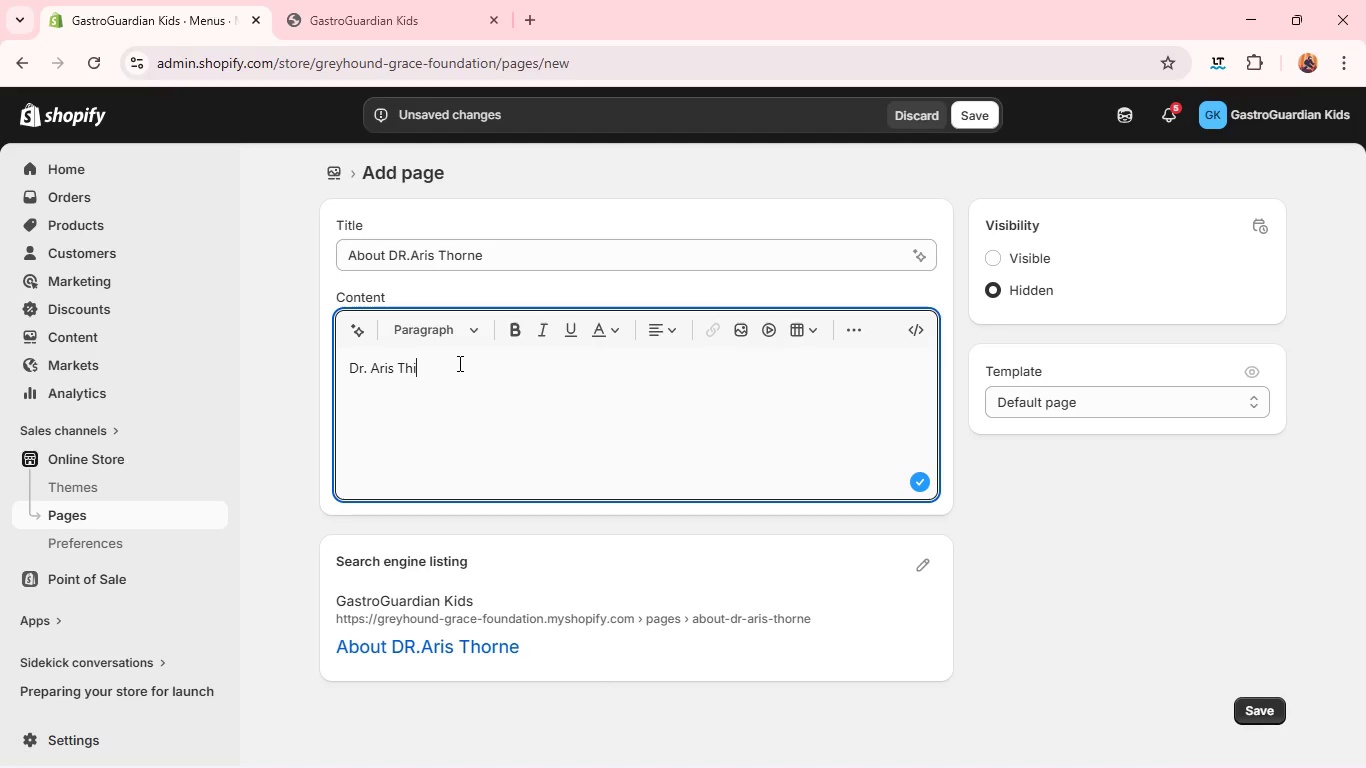 
key(Control+A)
 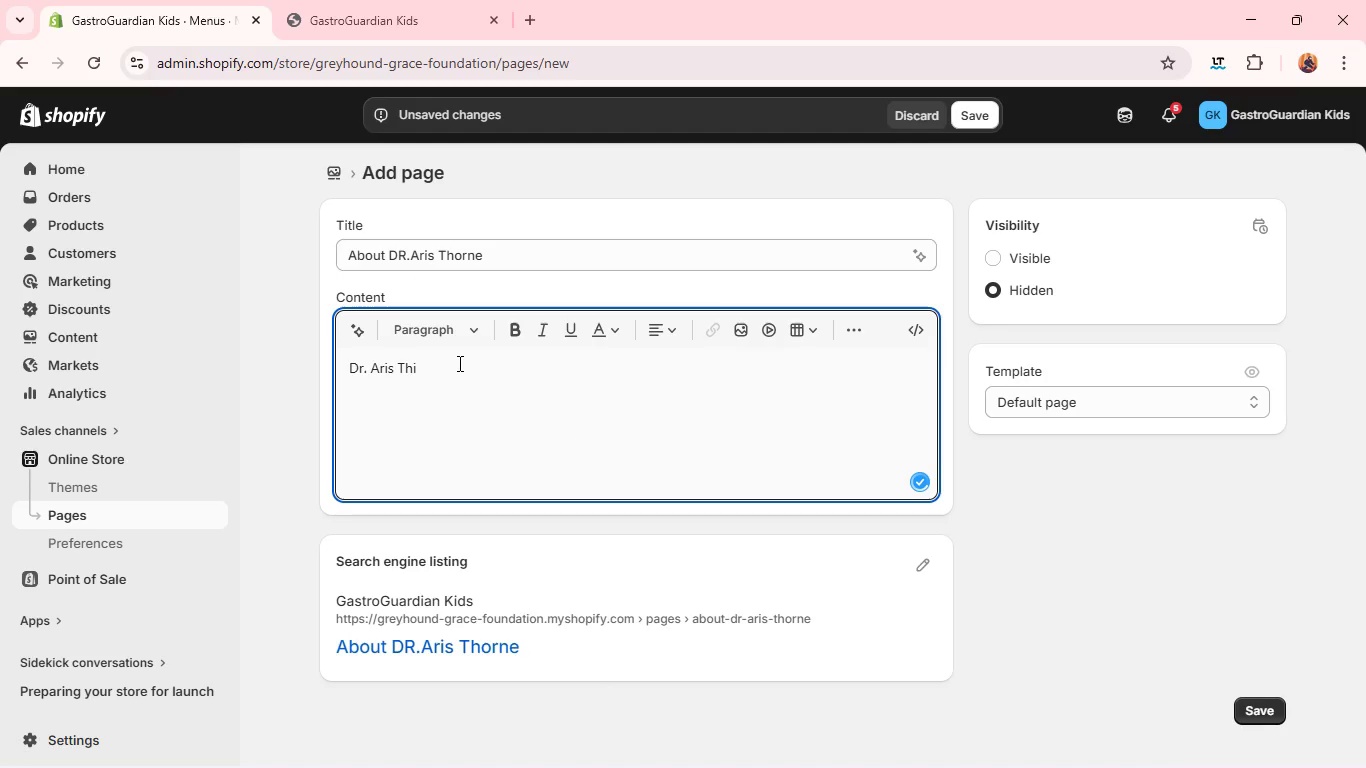 
key(Control+V)
 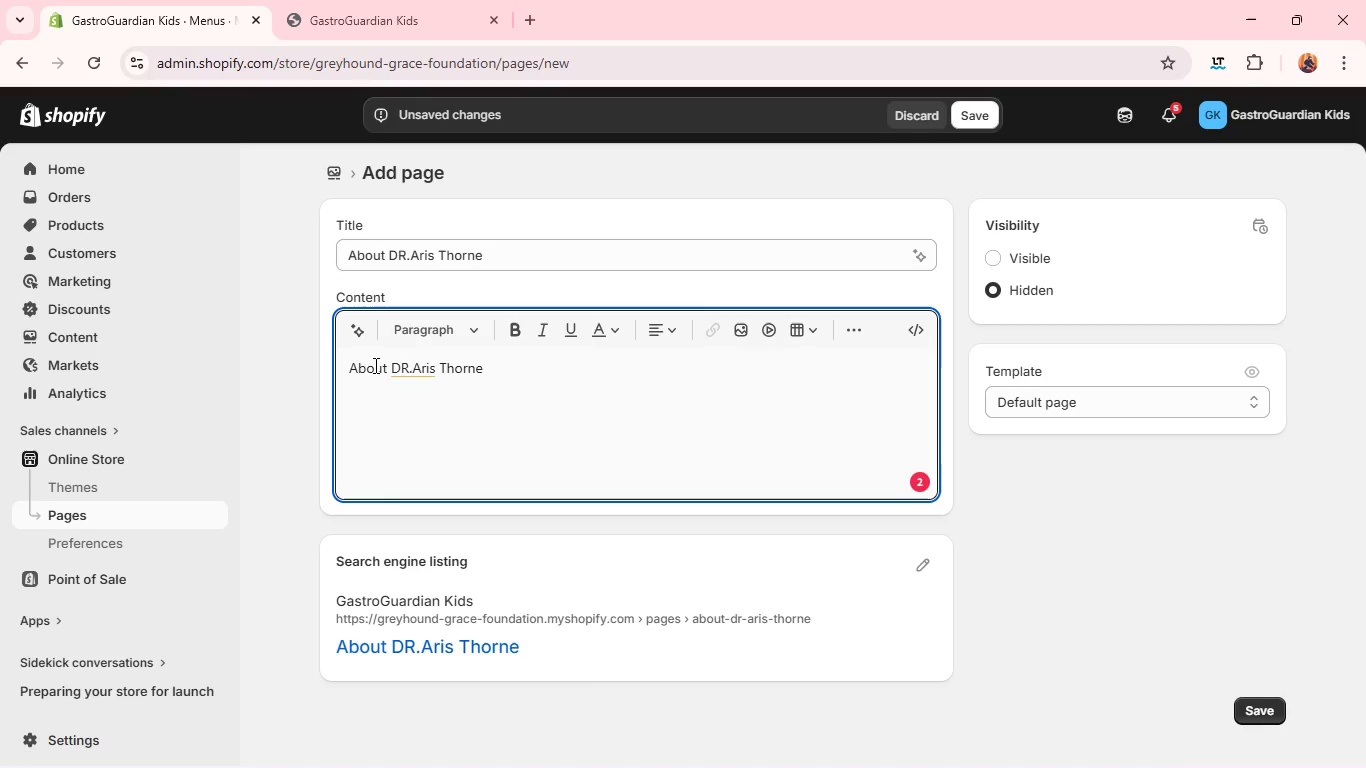 
double_click([374, 365])
 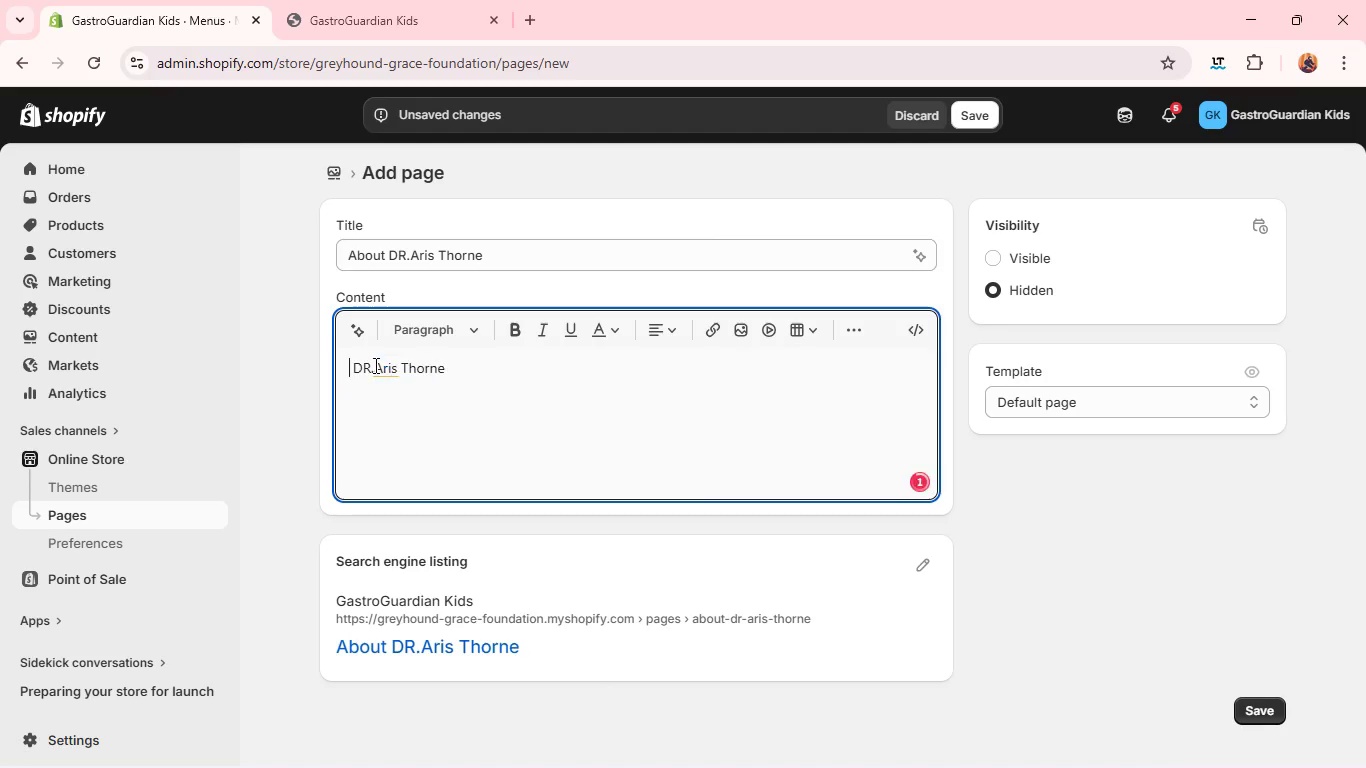 
key(Backspace)
 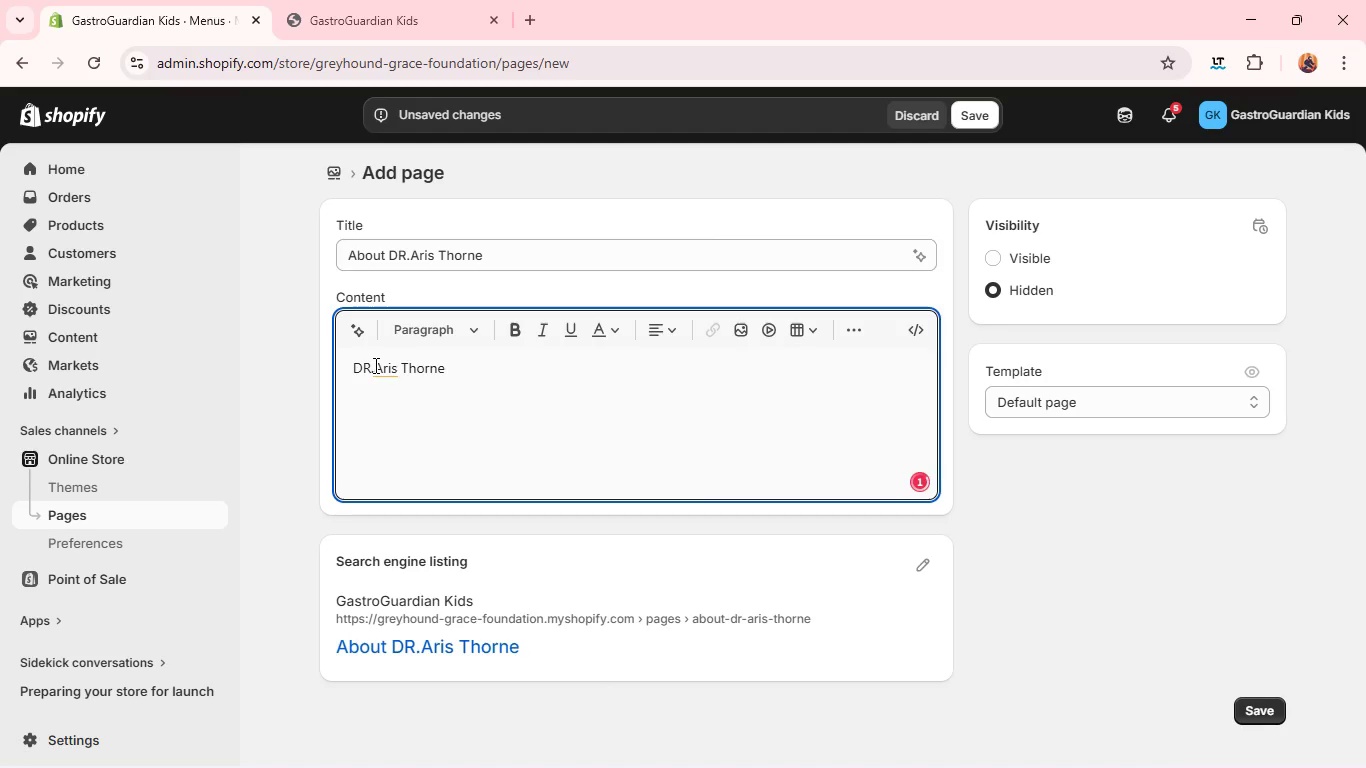 
key(ArrowRight)
 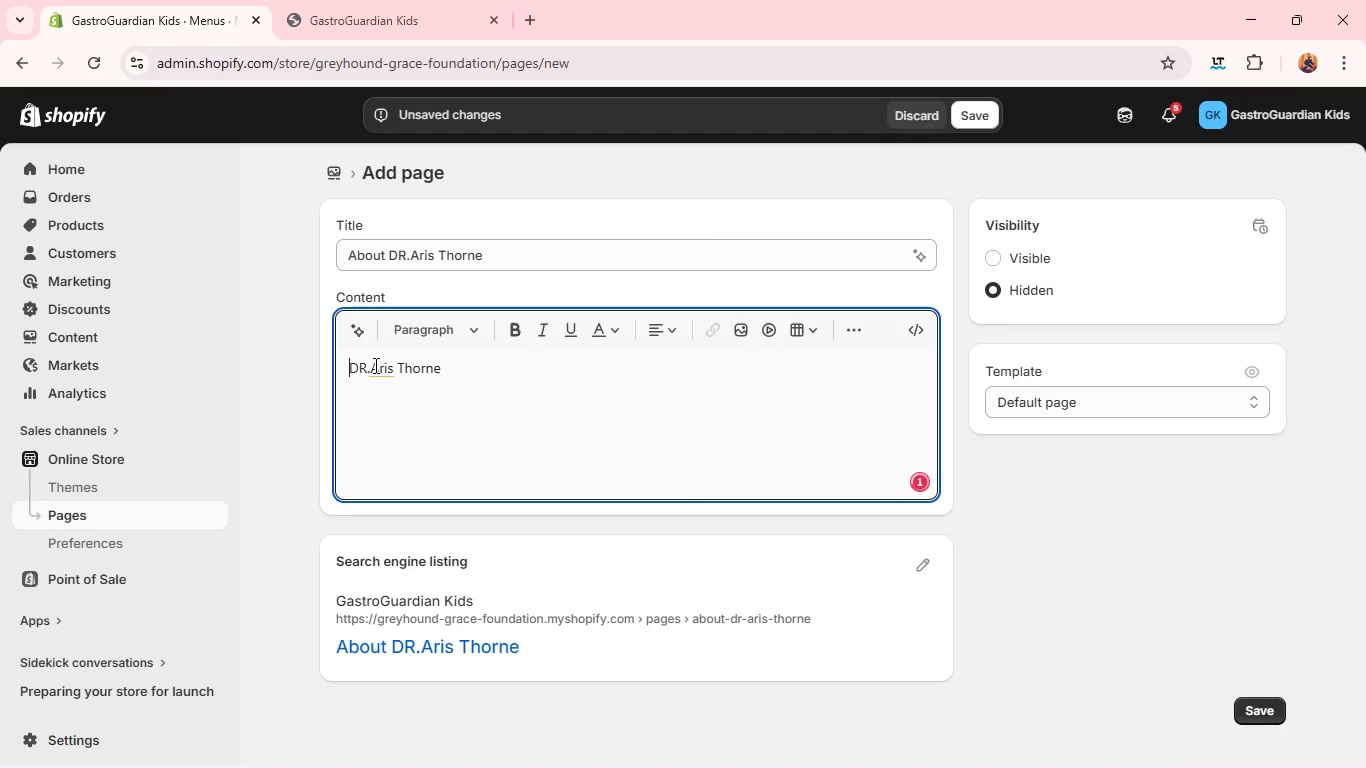 
key(Backspace)
 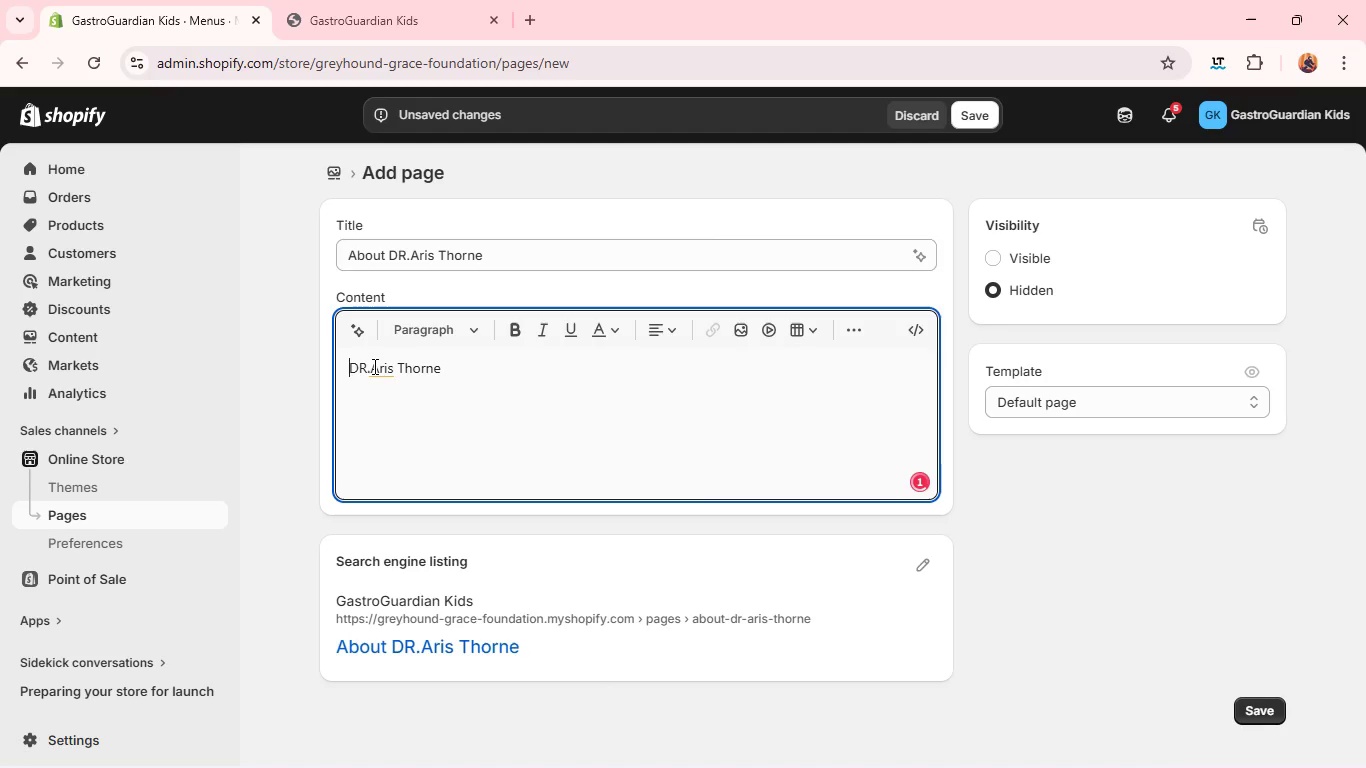 
left_click([373, 365])
 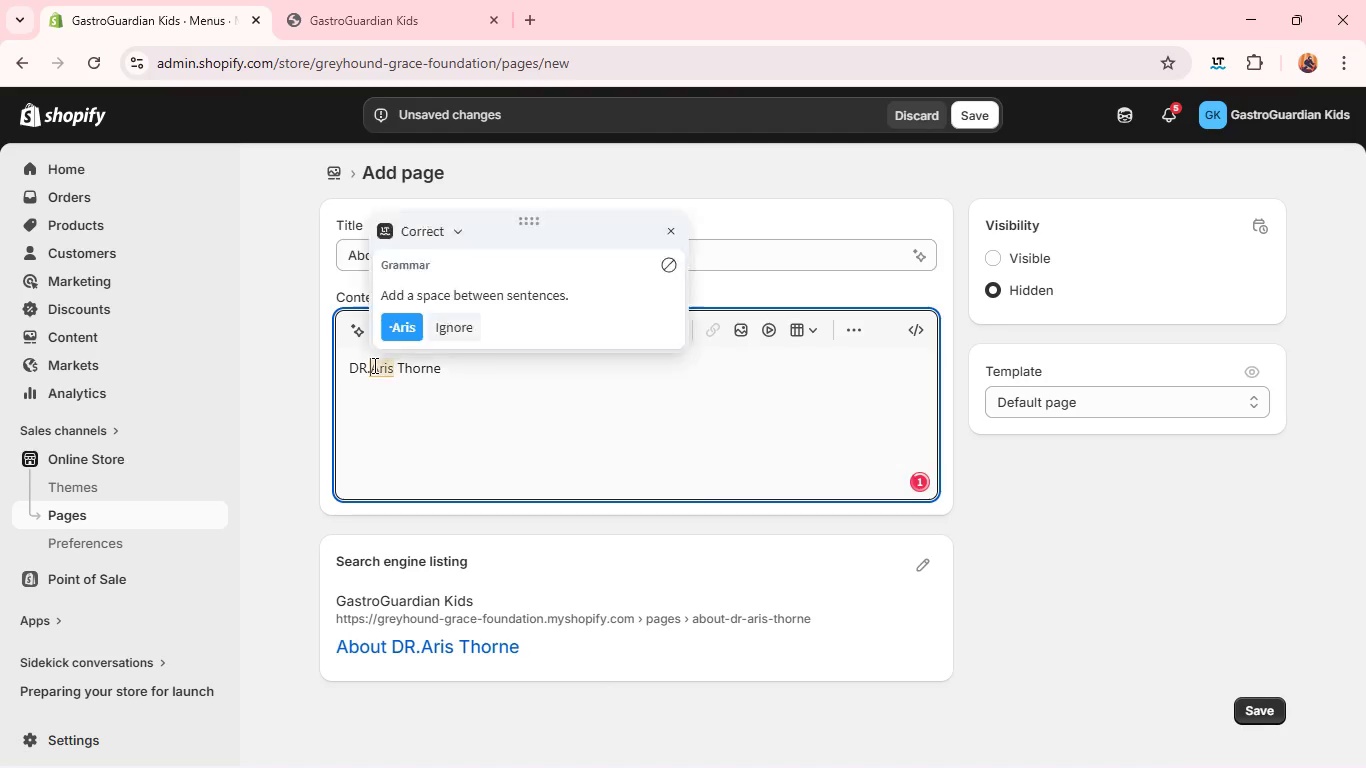 
key(Space)
 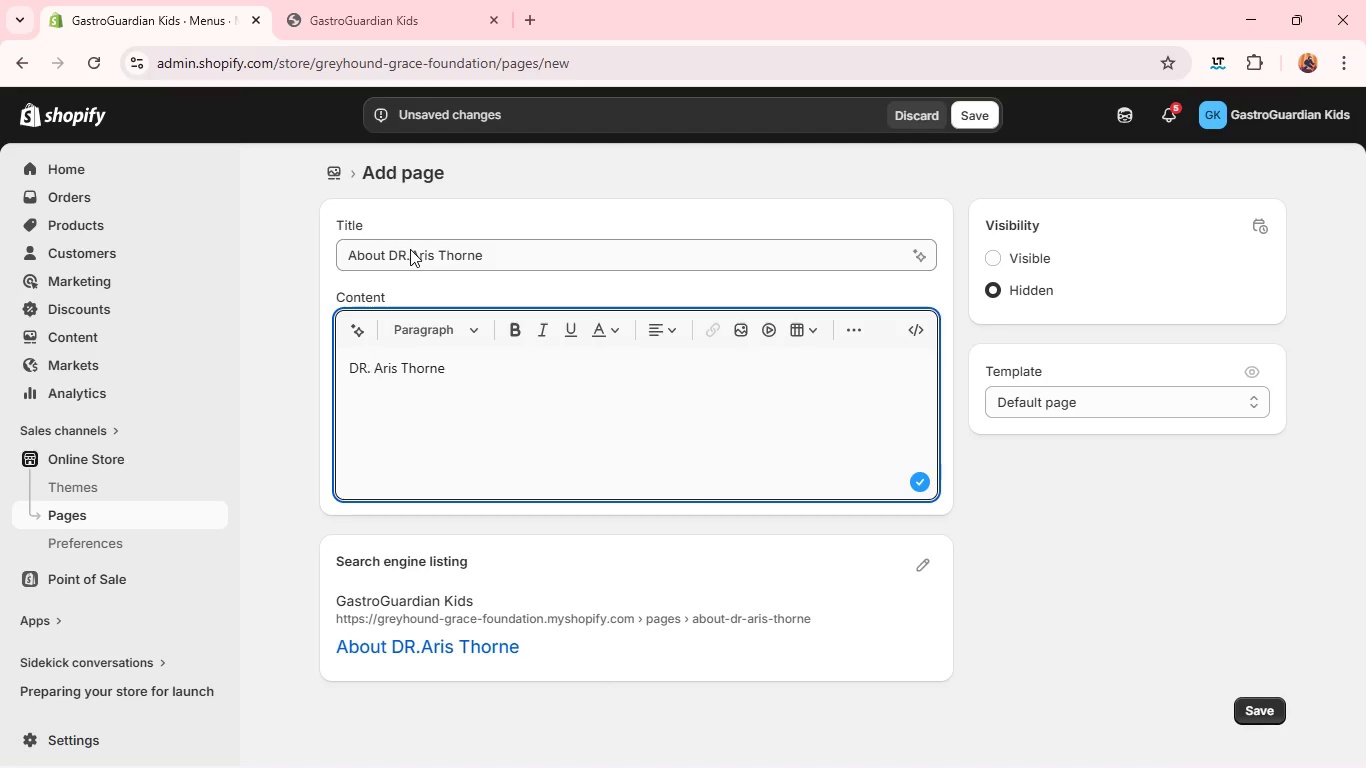 
left_click([410, 249])
 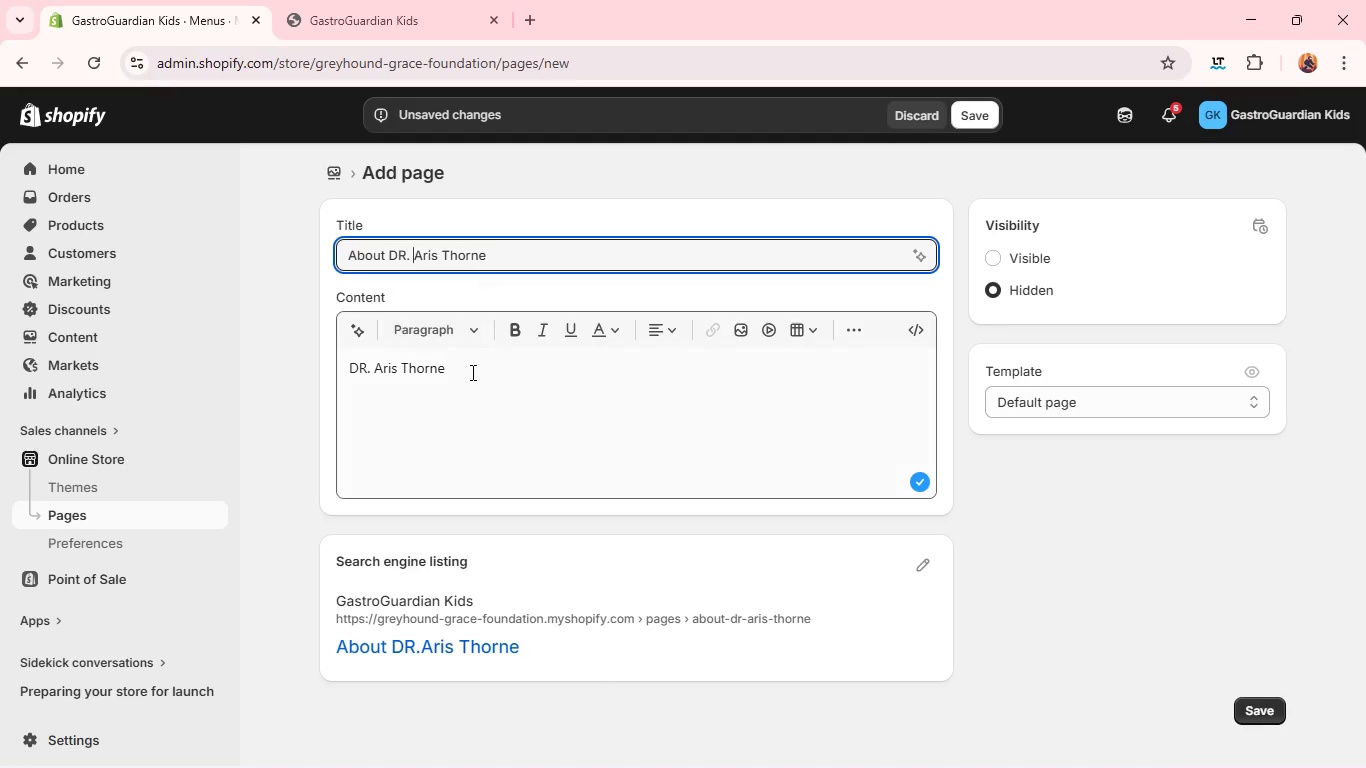 
left_click([469, 373])
 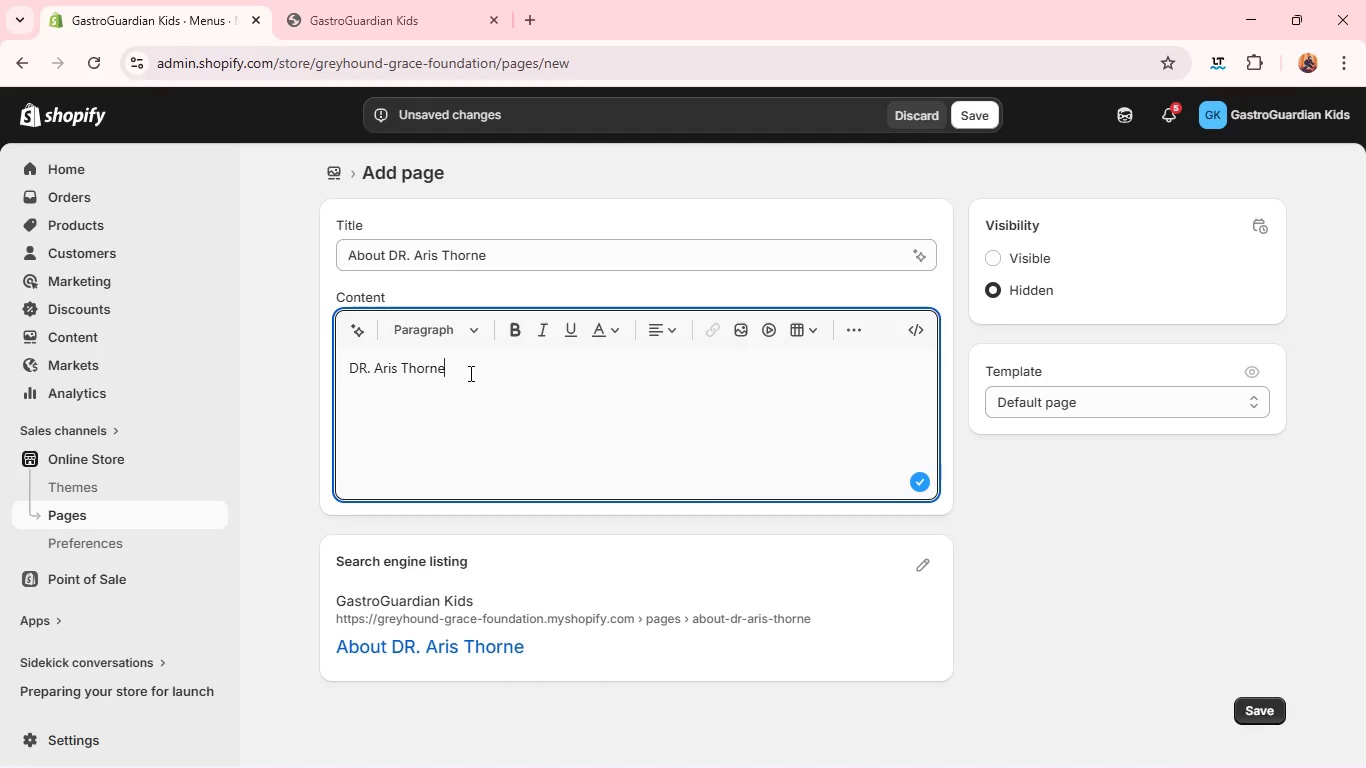 
type( is a board-certified pediatric gastronetrologiest dedicted to supporting children and familes managing de)
key(Backspace)
type(idestiv health challenges. With extensive clinincal)
 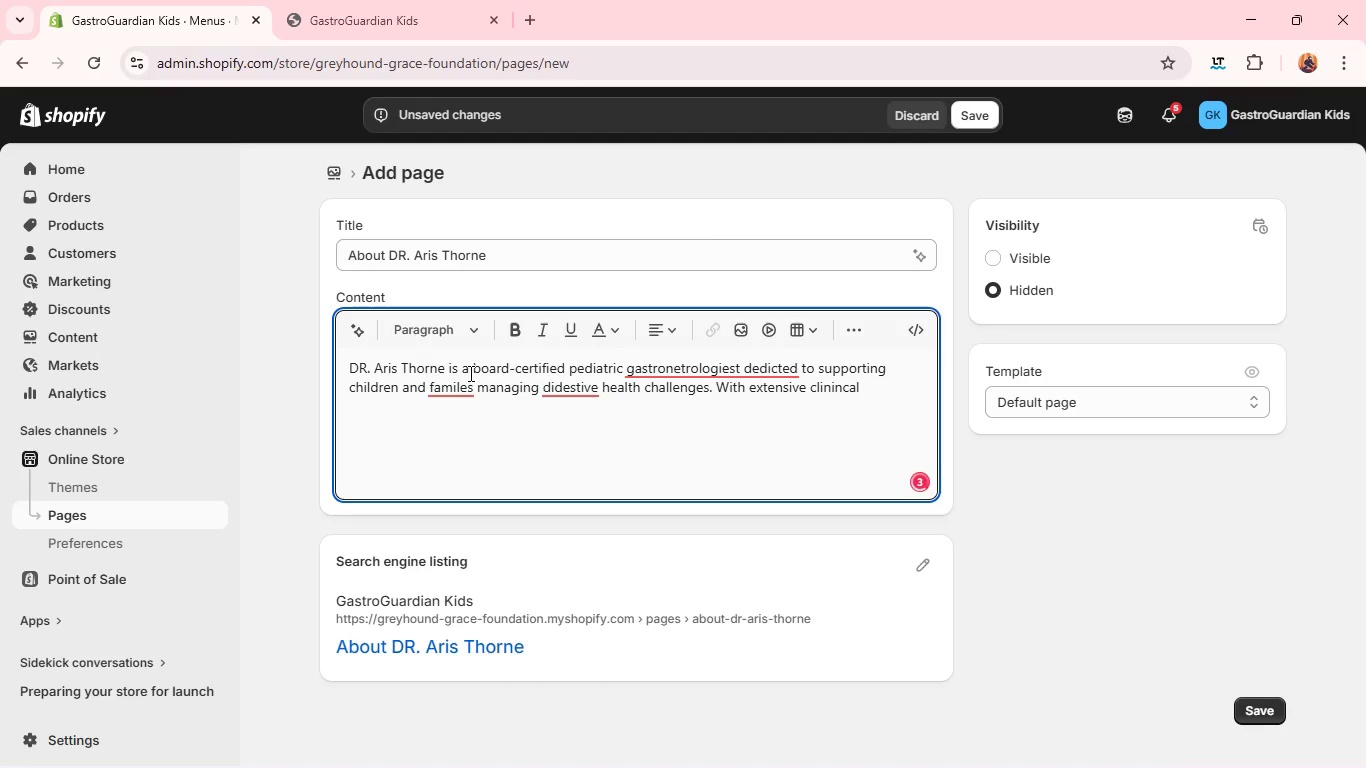 
left_click([664, 364])
 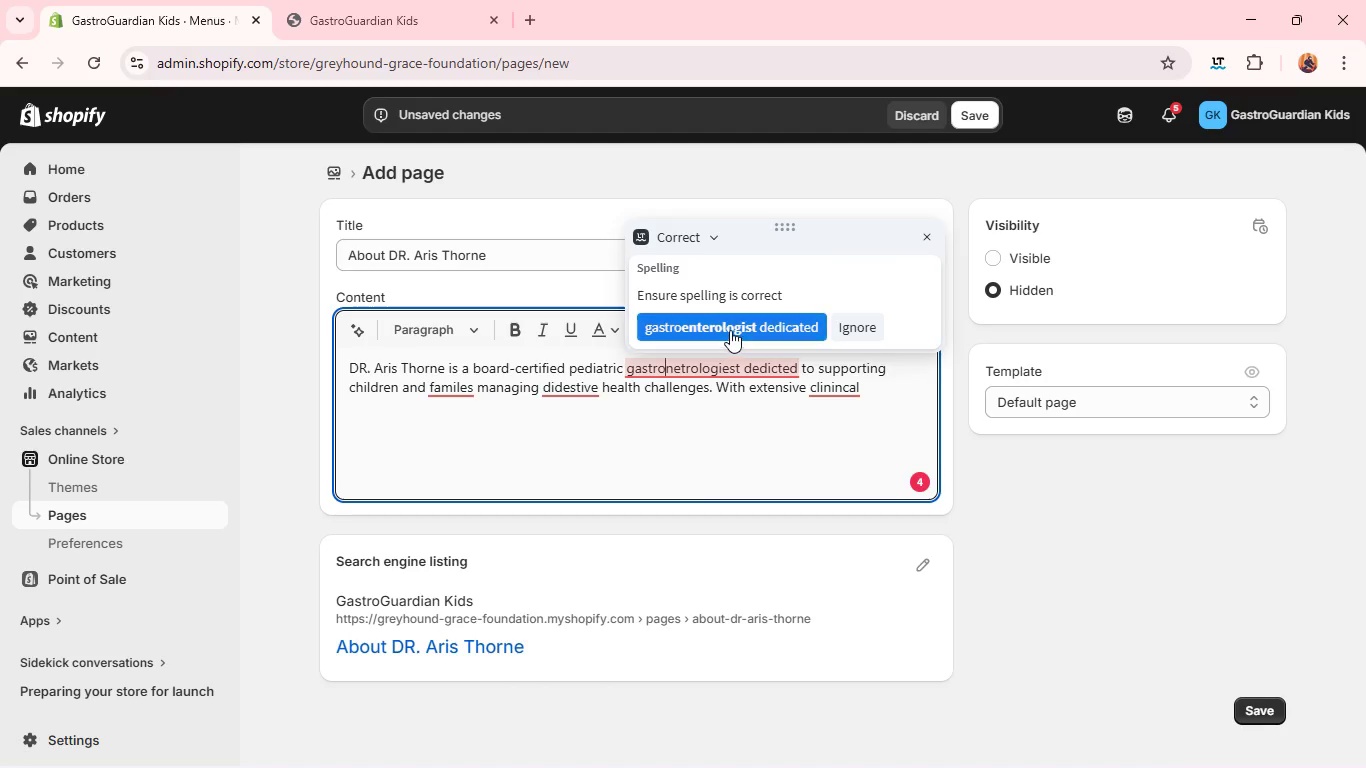 
left_click([730, 329])
 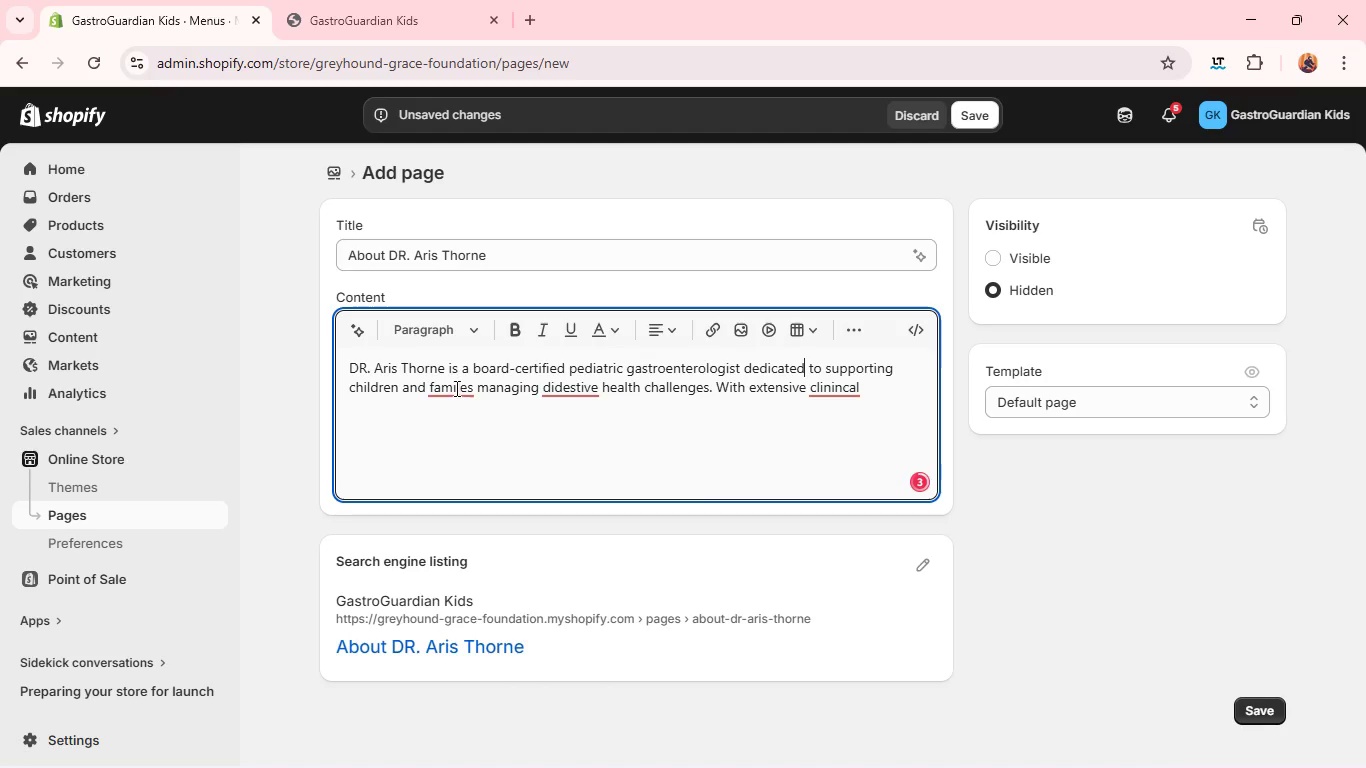 
left_click([455, 387])
 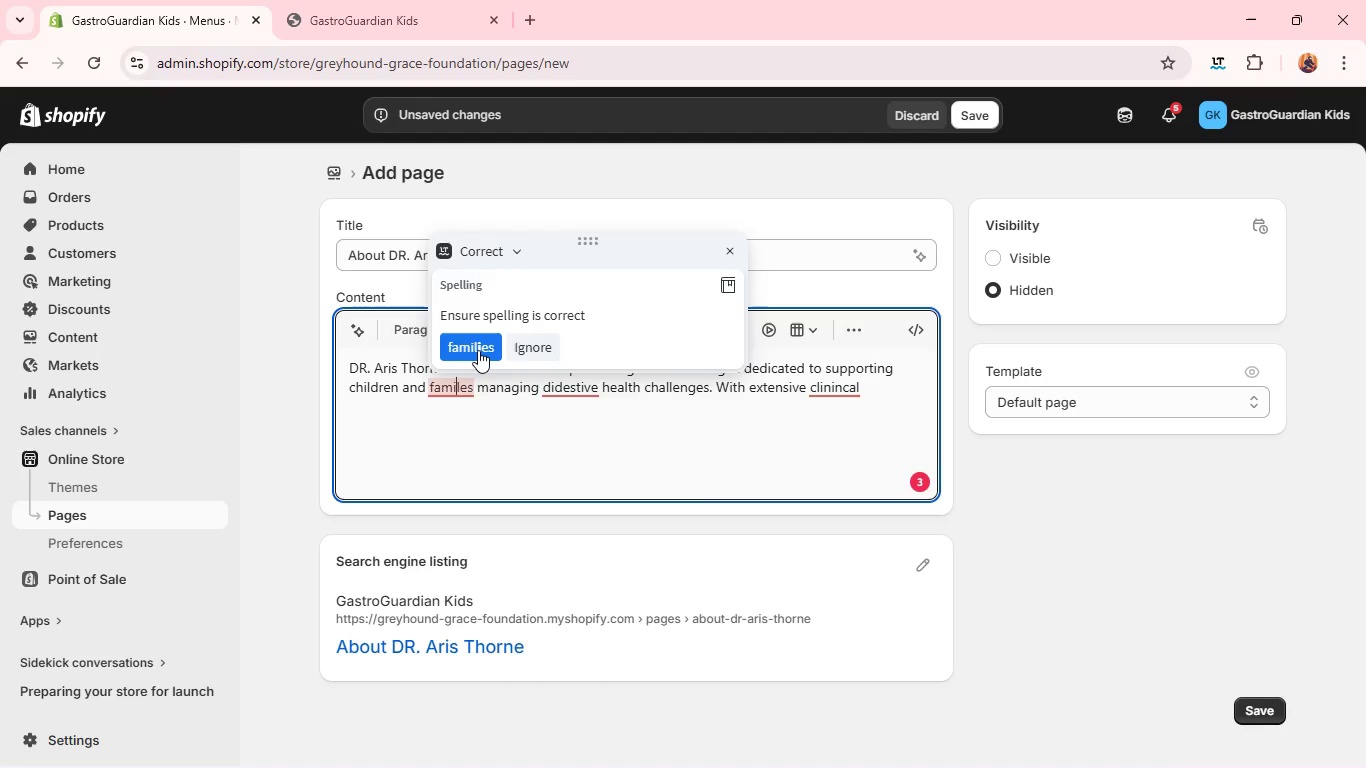 
left_click([478, 350])
 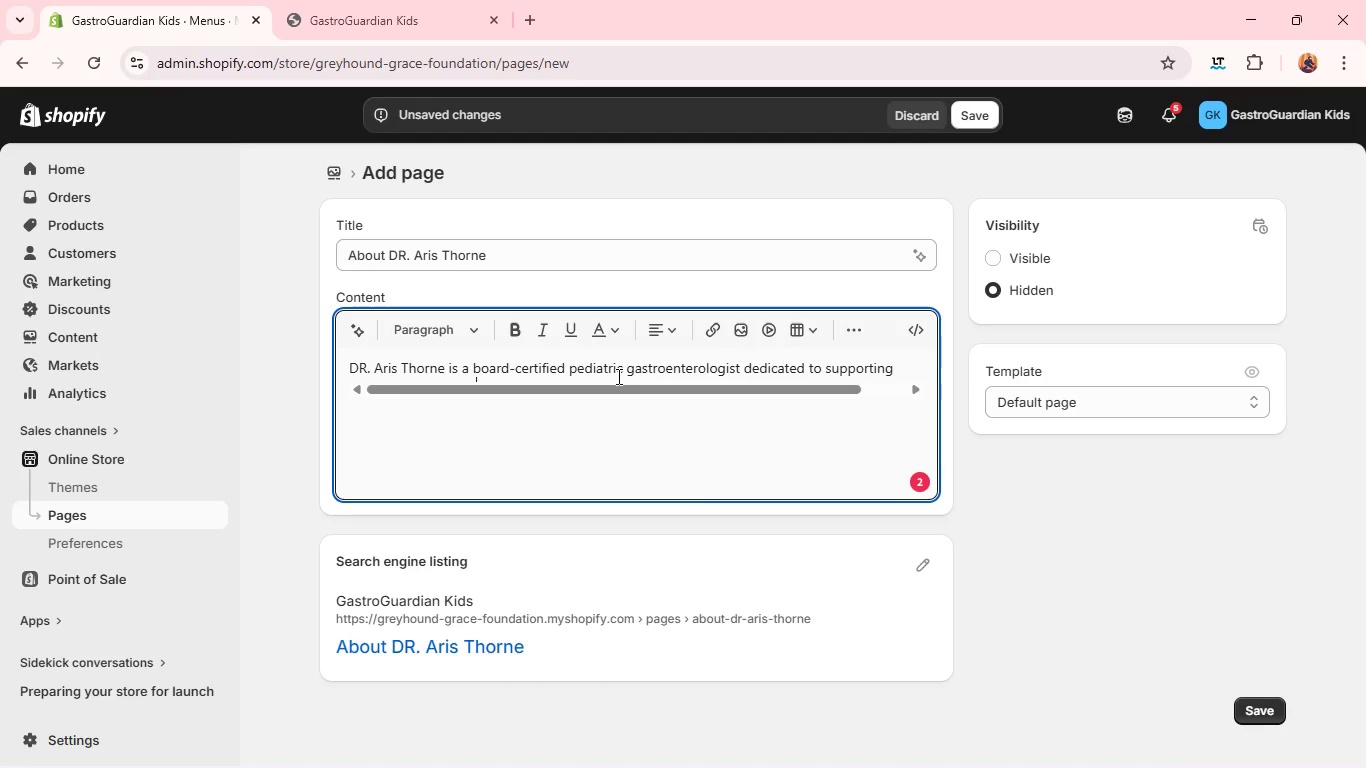 
left_click([709, 369])
 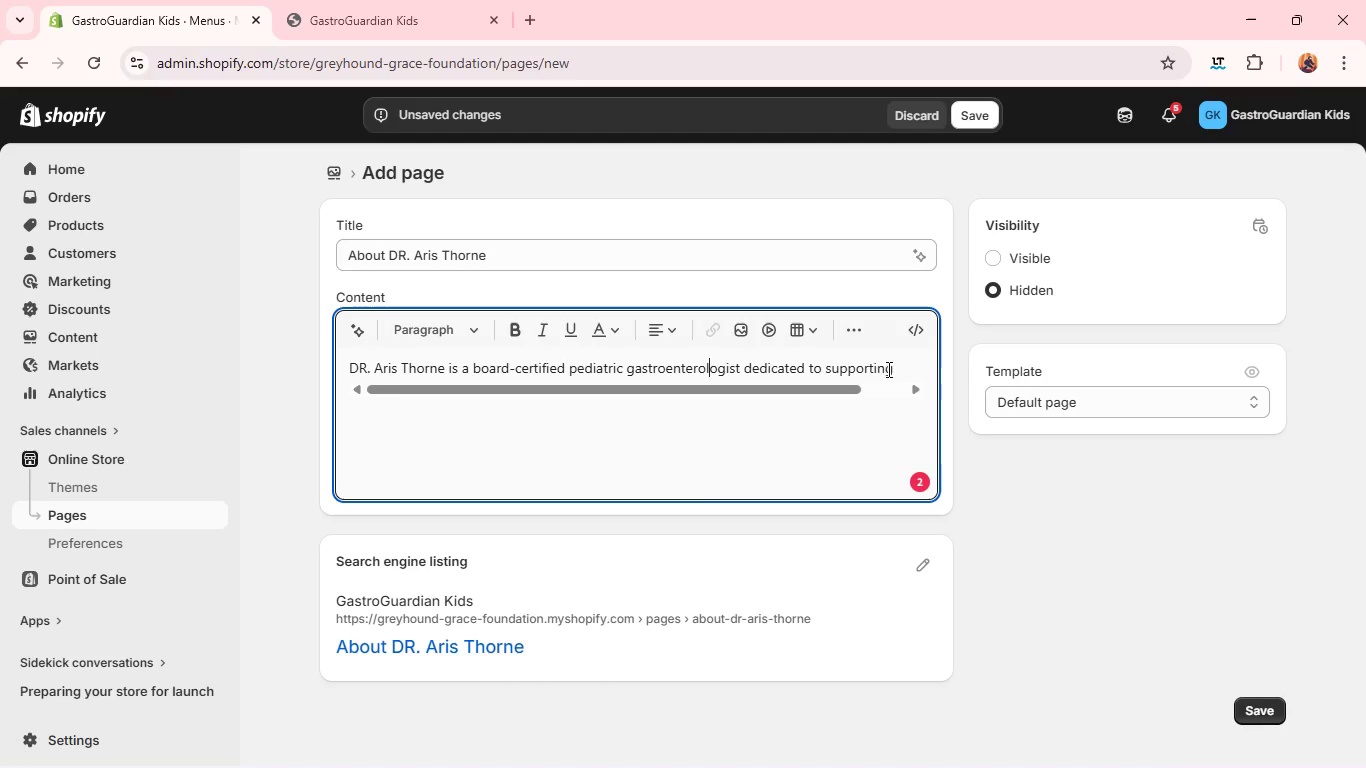 
left_click([907, 373])
 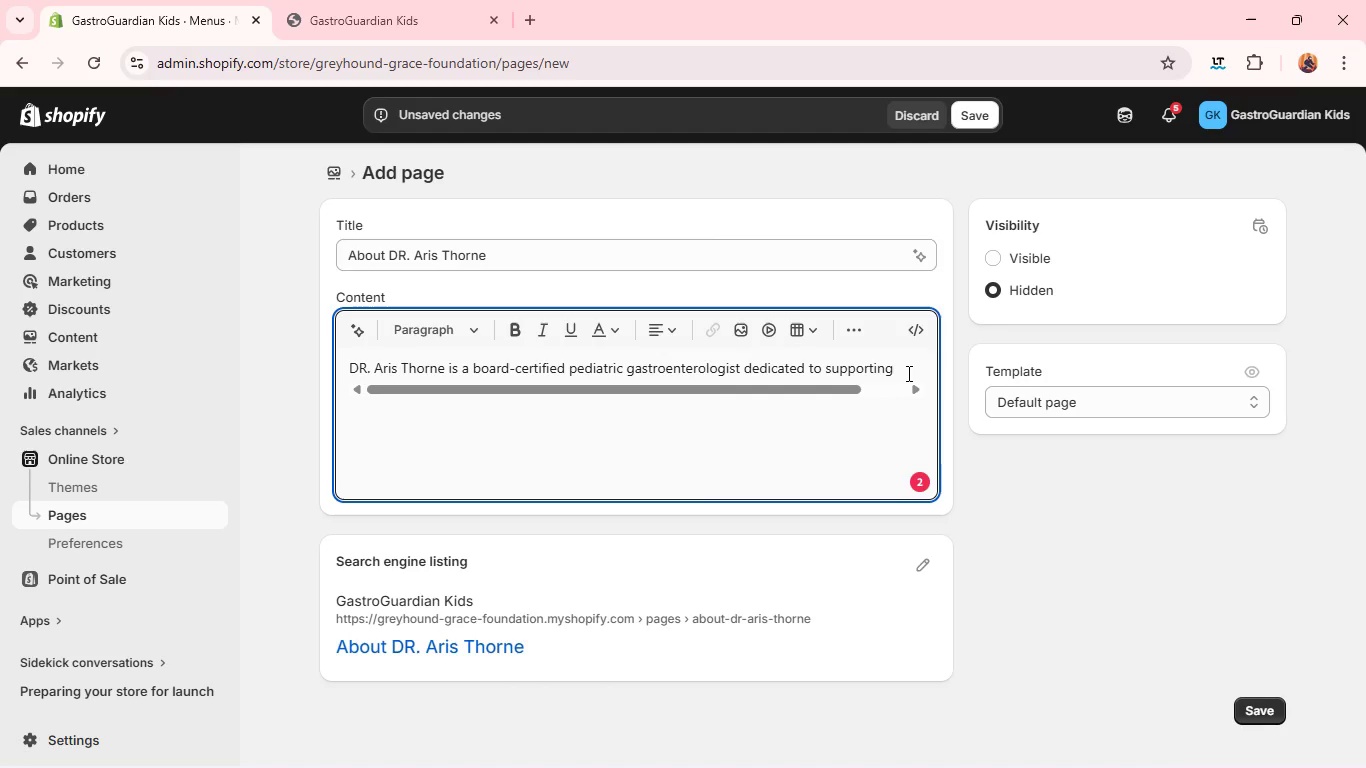 
key(Enter)
 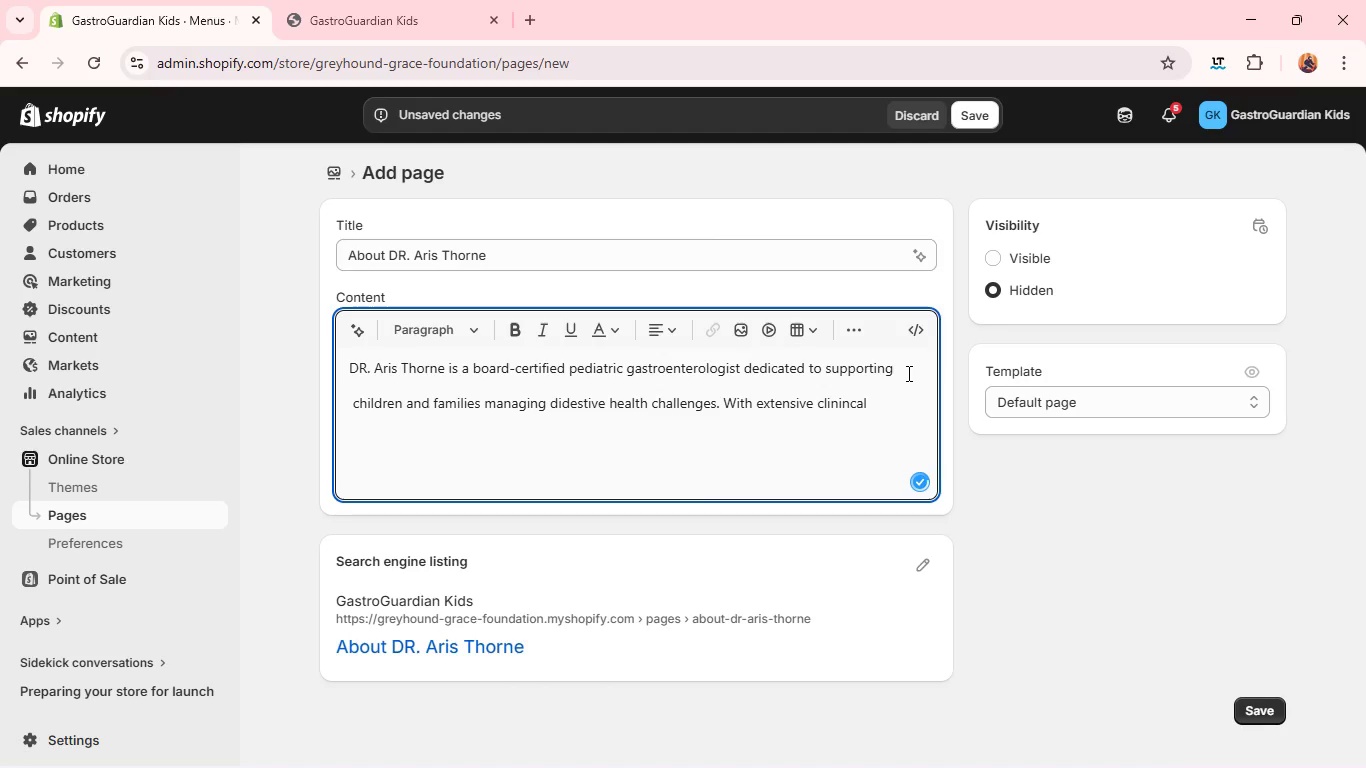 
key(Backspace)
 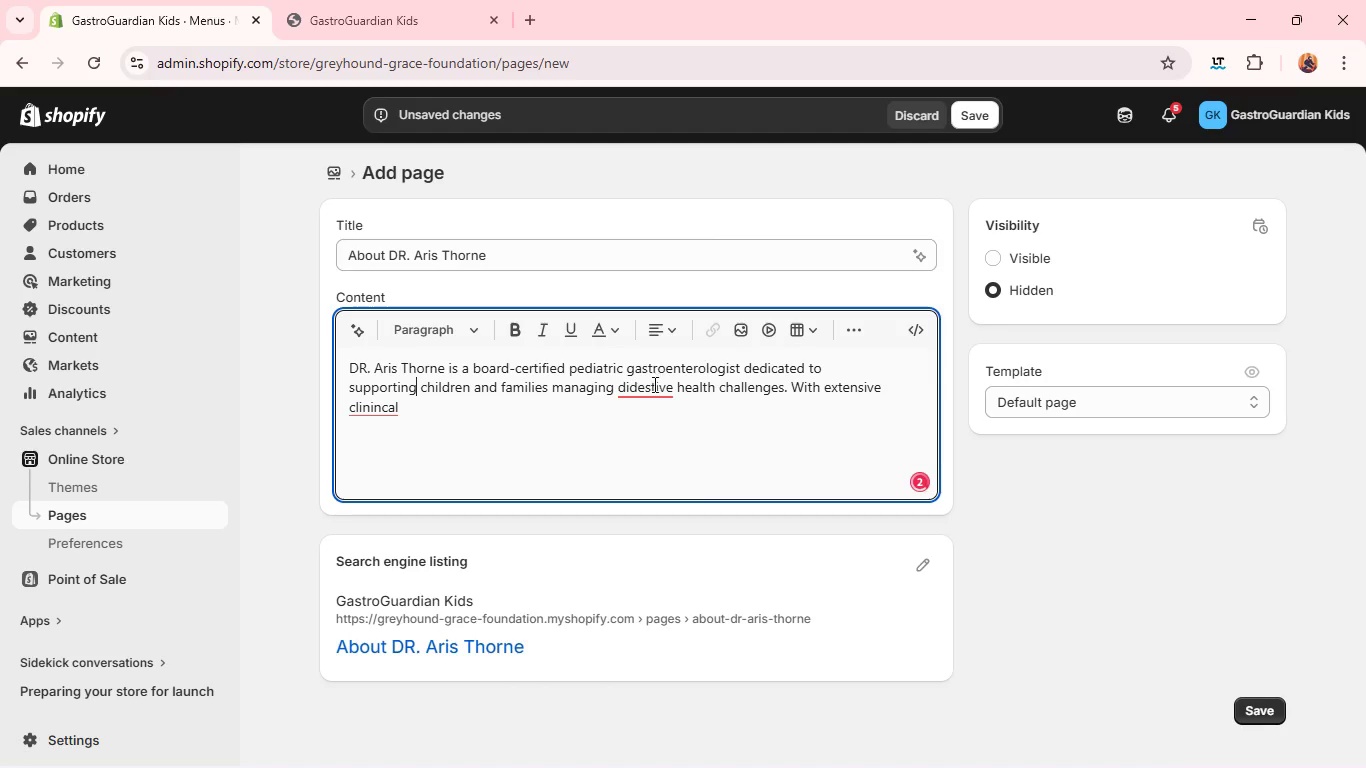 
left_click([653, 386])
 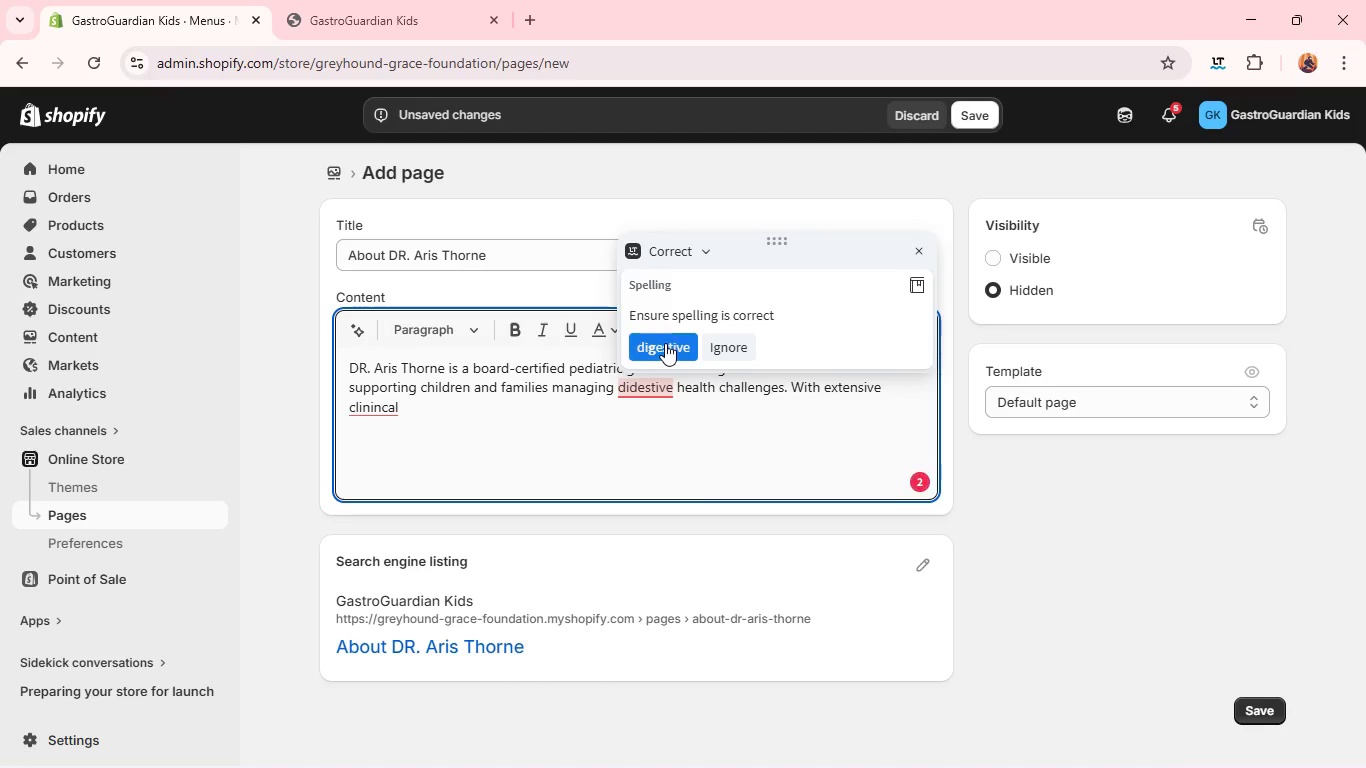 
left_click([665, 343])
 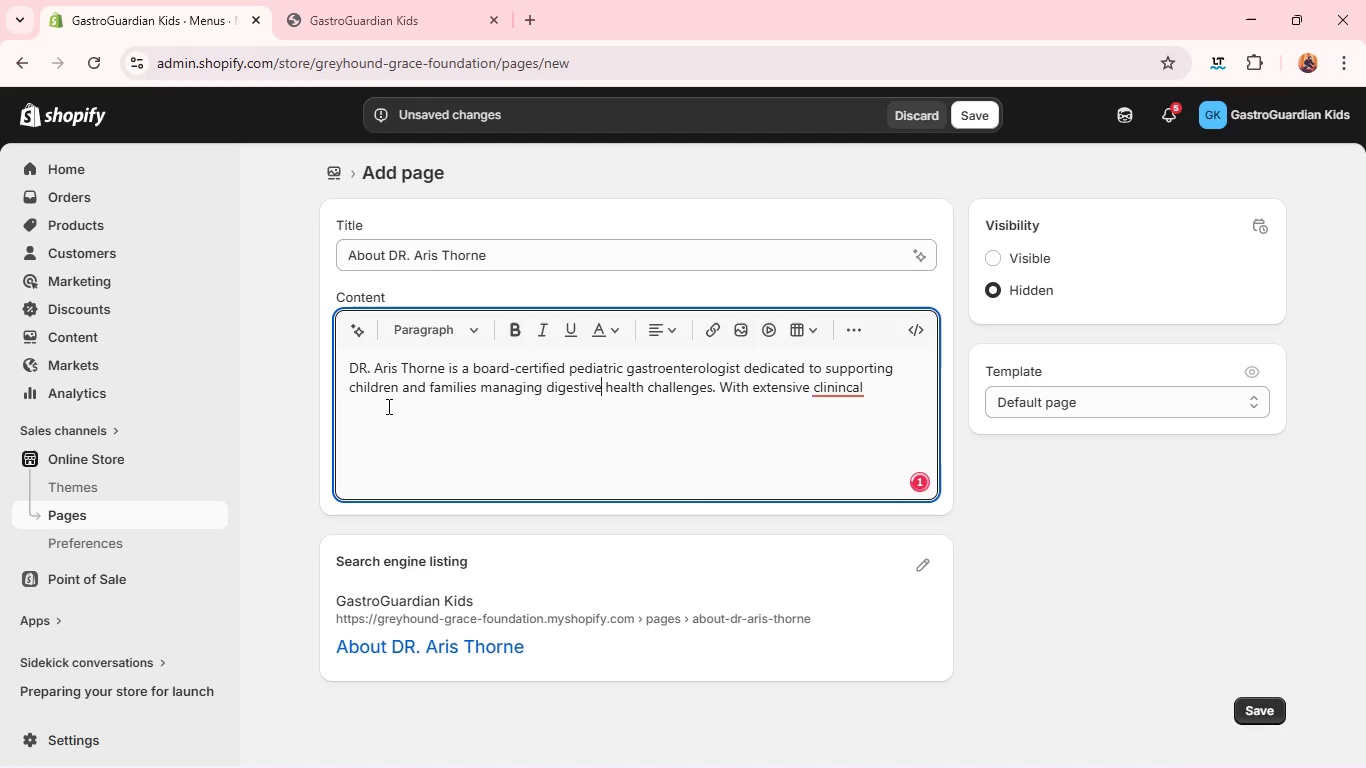 
left_click_drag(start_coordinate=[387, 406], to_coordinate=[860, 409])
 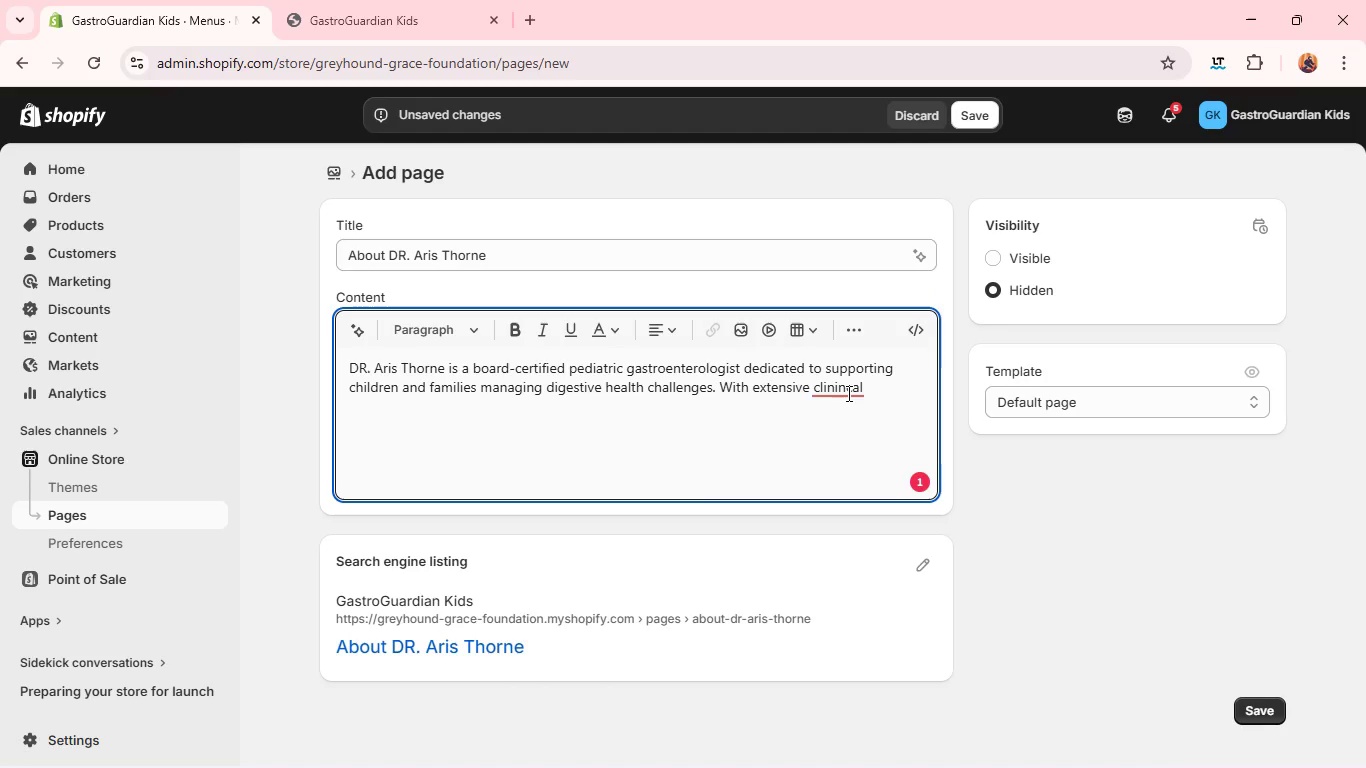 
left_click([847, 393])
 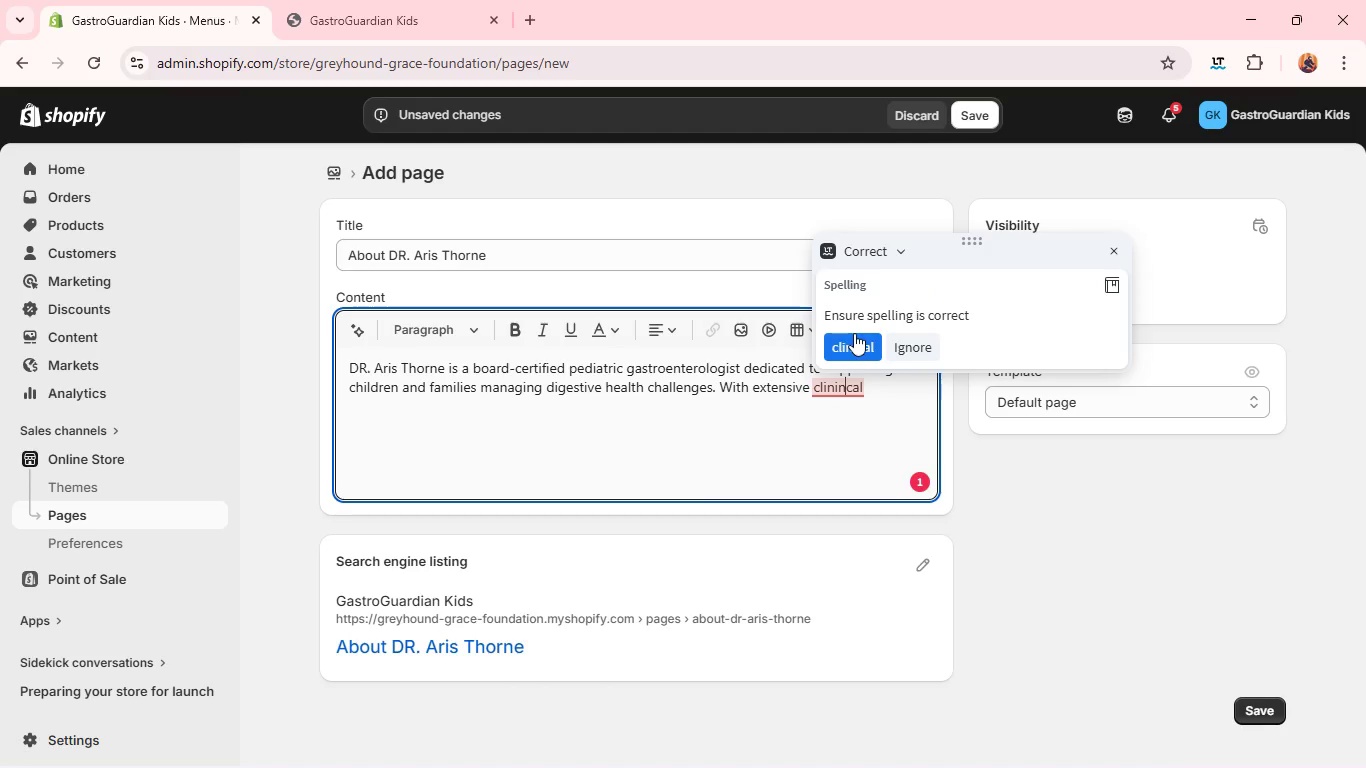 
left_click([854, 333])
 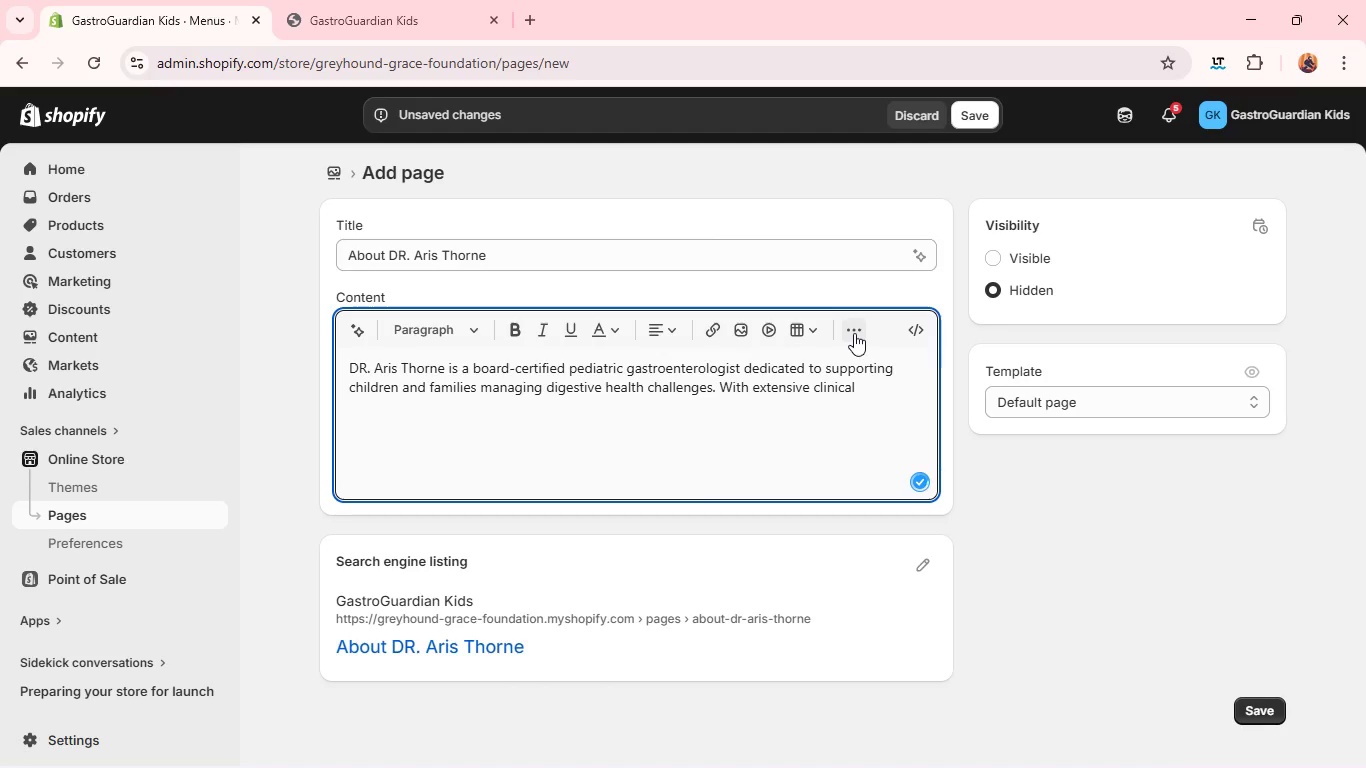 
type( experience in pediatric gastrointestio)
key(Backspace)
type(nal disorders, Dr, t)
key(Backspace)
key(Backspace)
key(Backspace)
type(. Thron focuses on comapssionate, evidence )
key(Backspace)
type(-informed care that pro)
key(Backspace)
type(ioritizes both physical comfort and ema)
key(Backspace)
type(otional well beign,)
key(Backspace)
type(. )
 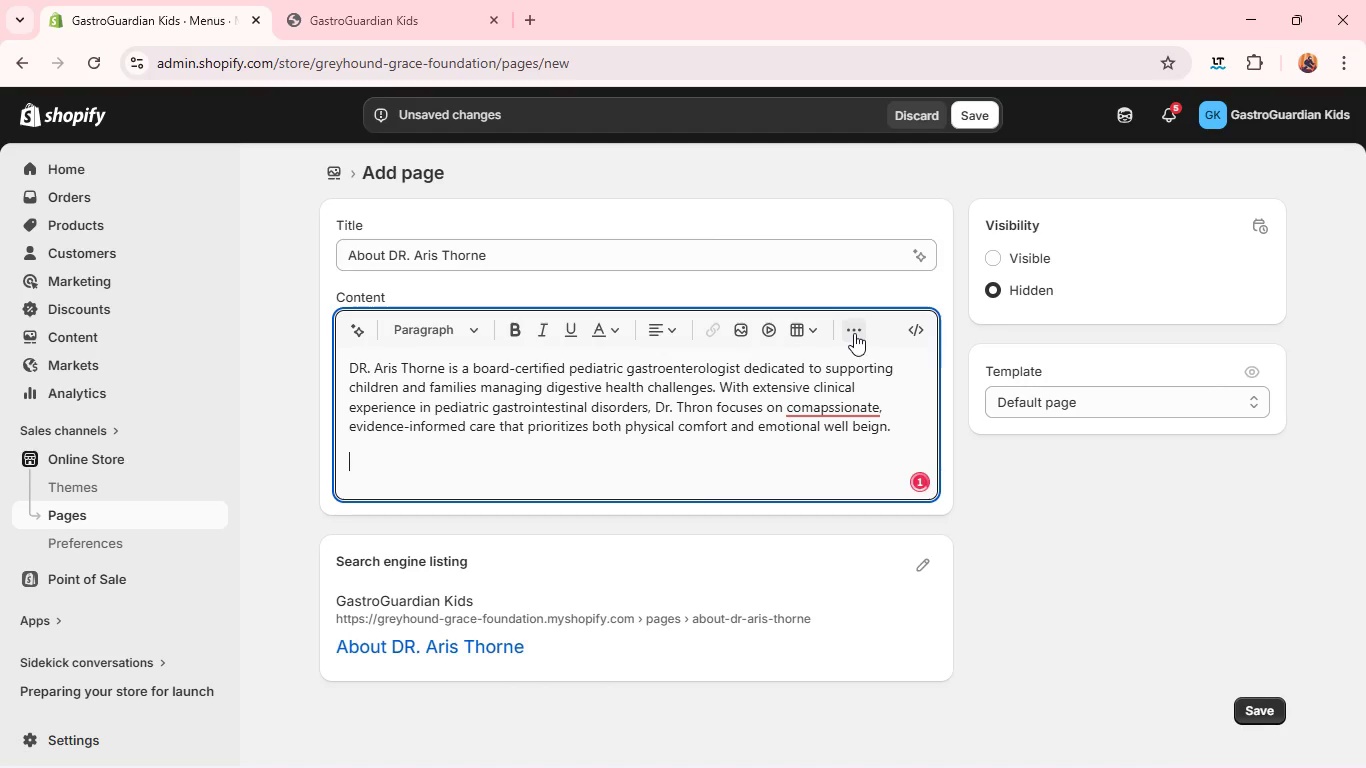 
 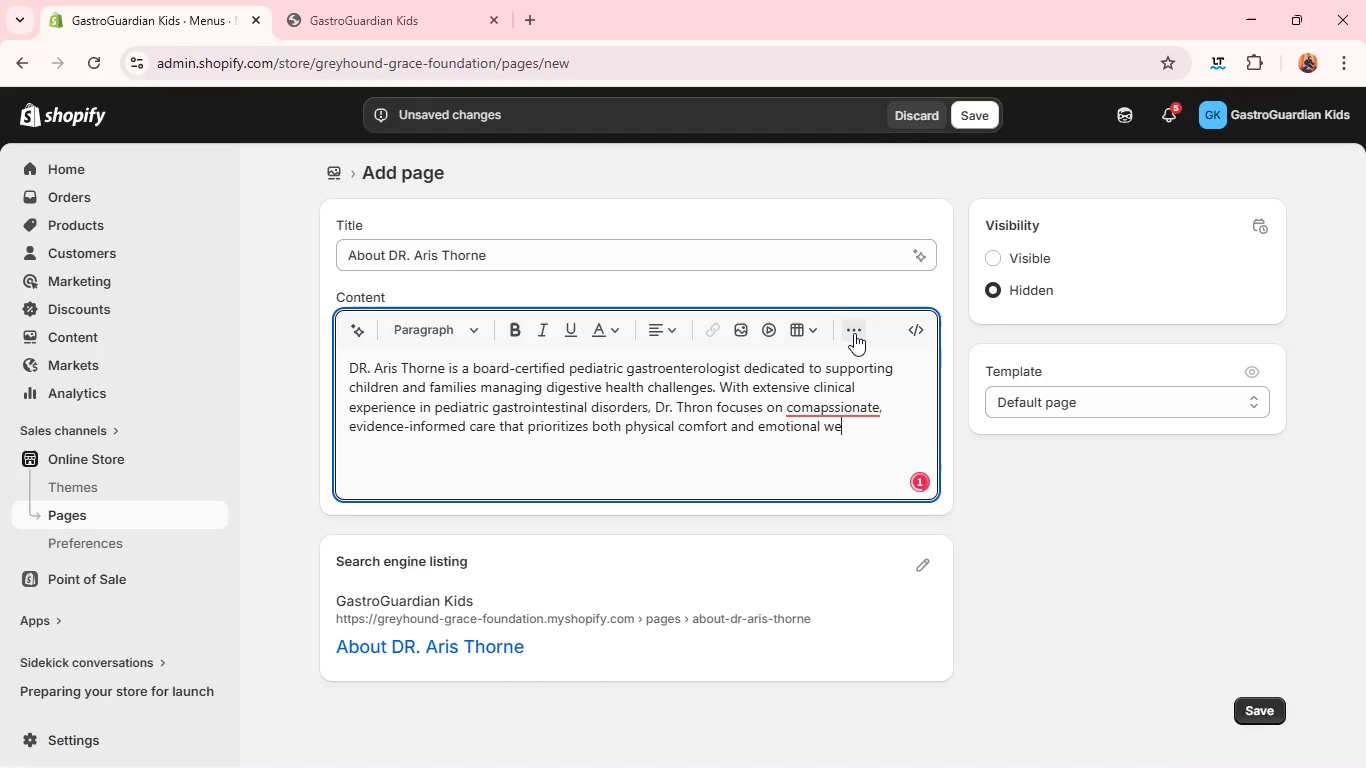 
key(Enter)
 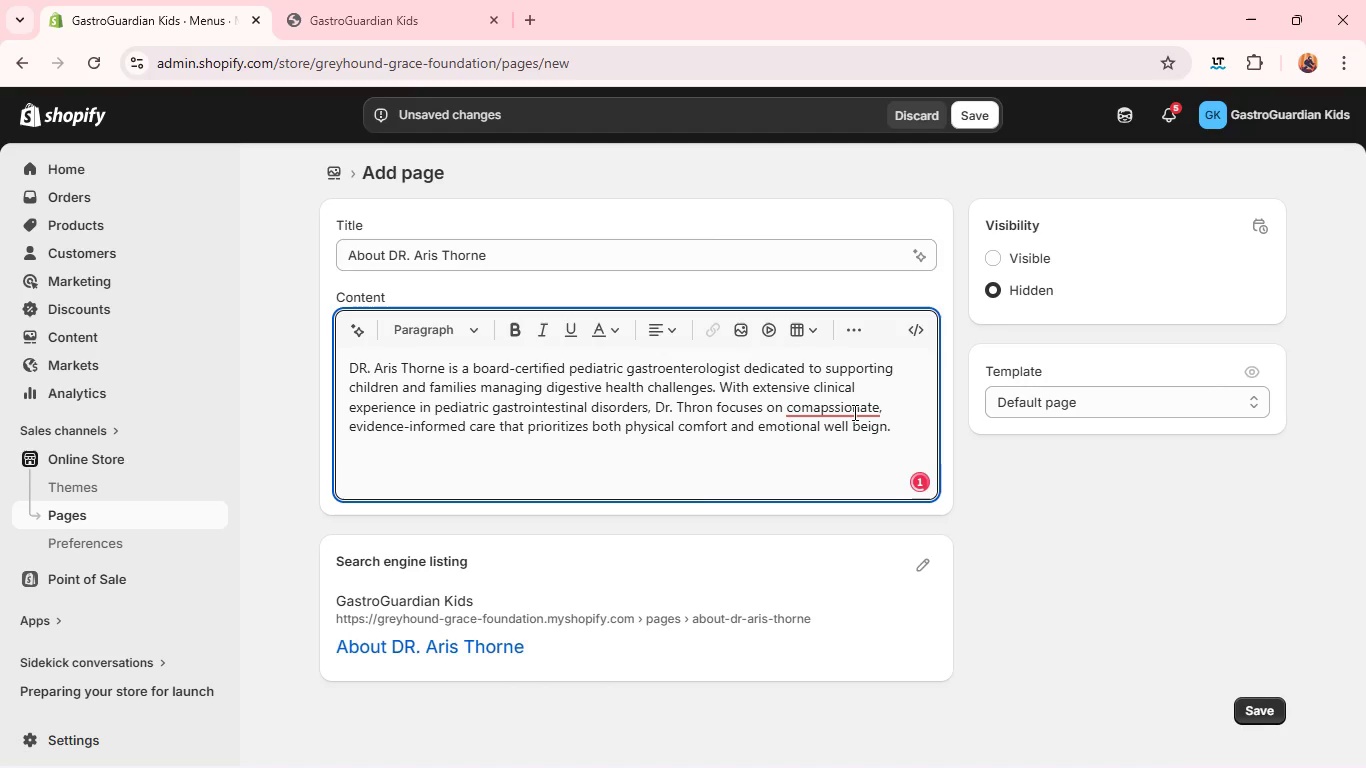 
left_click([853, 412])
 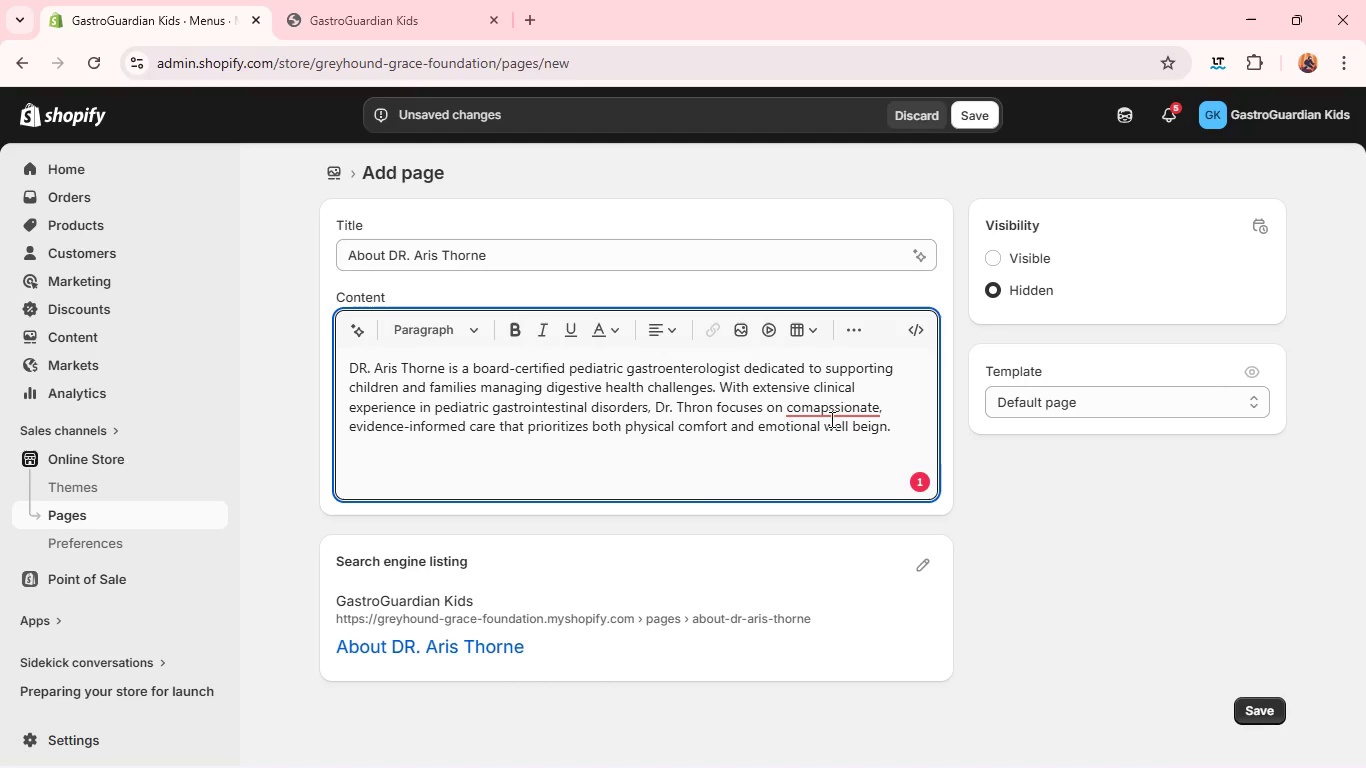 
left_click([832, 404])
 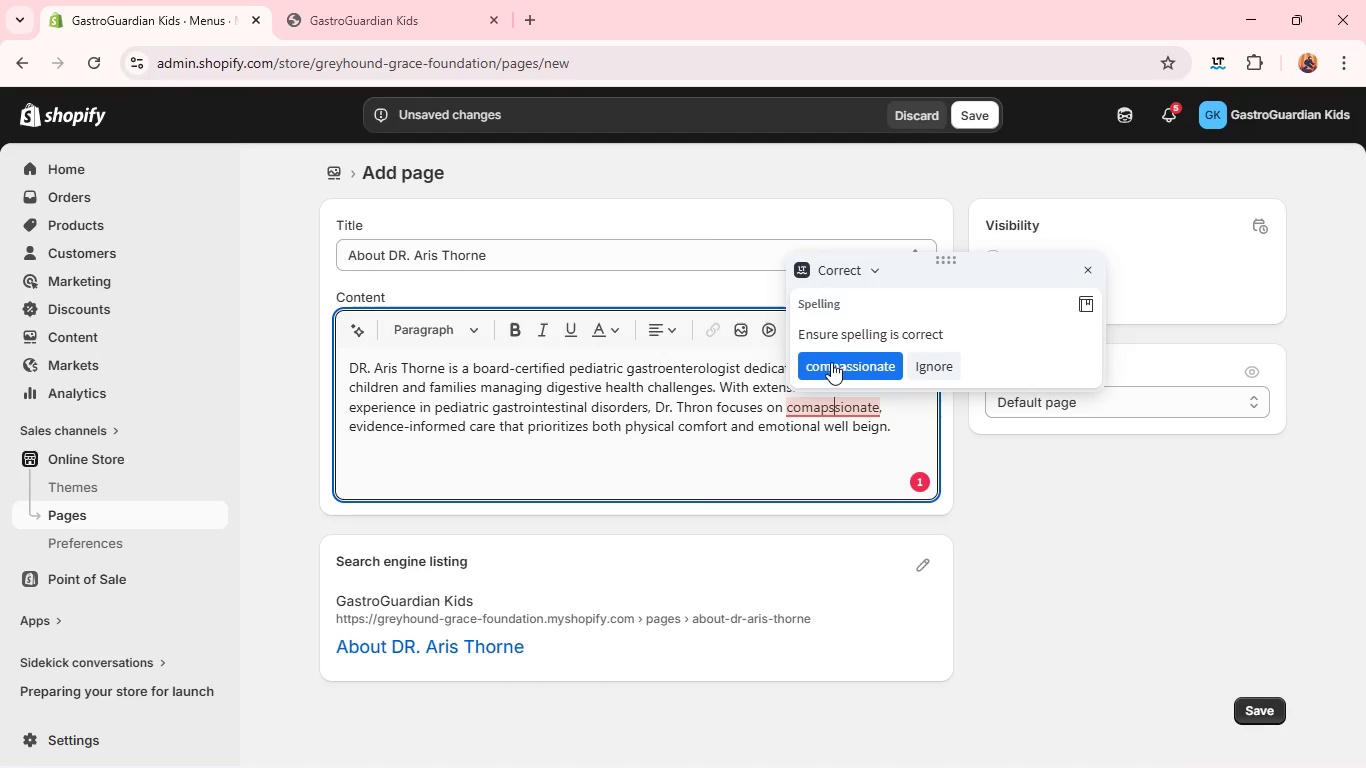 
left_click([831, 362])
 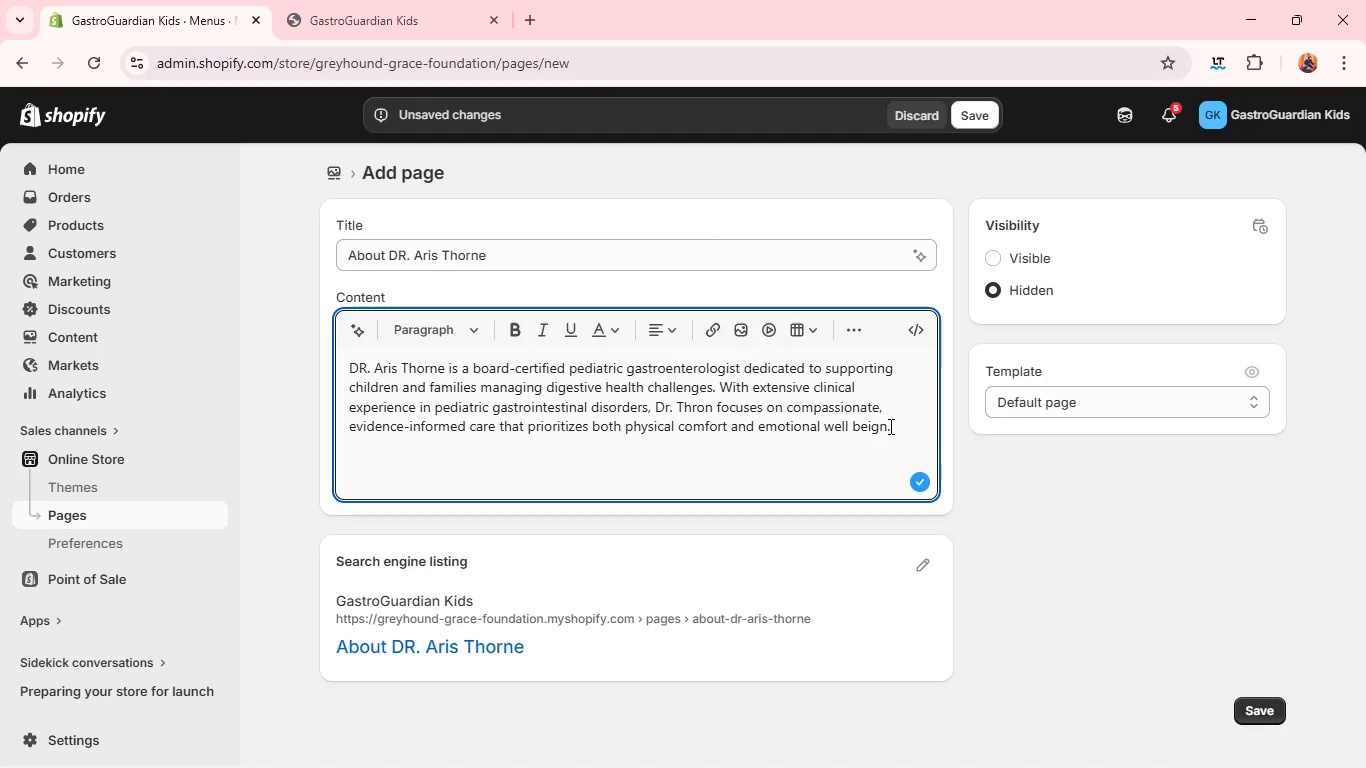 
left_click([900, 427])
 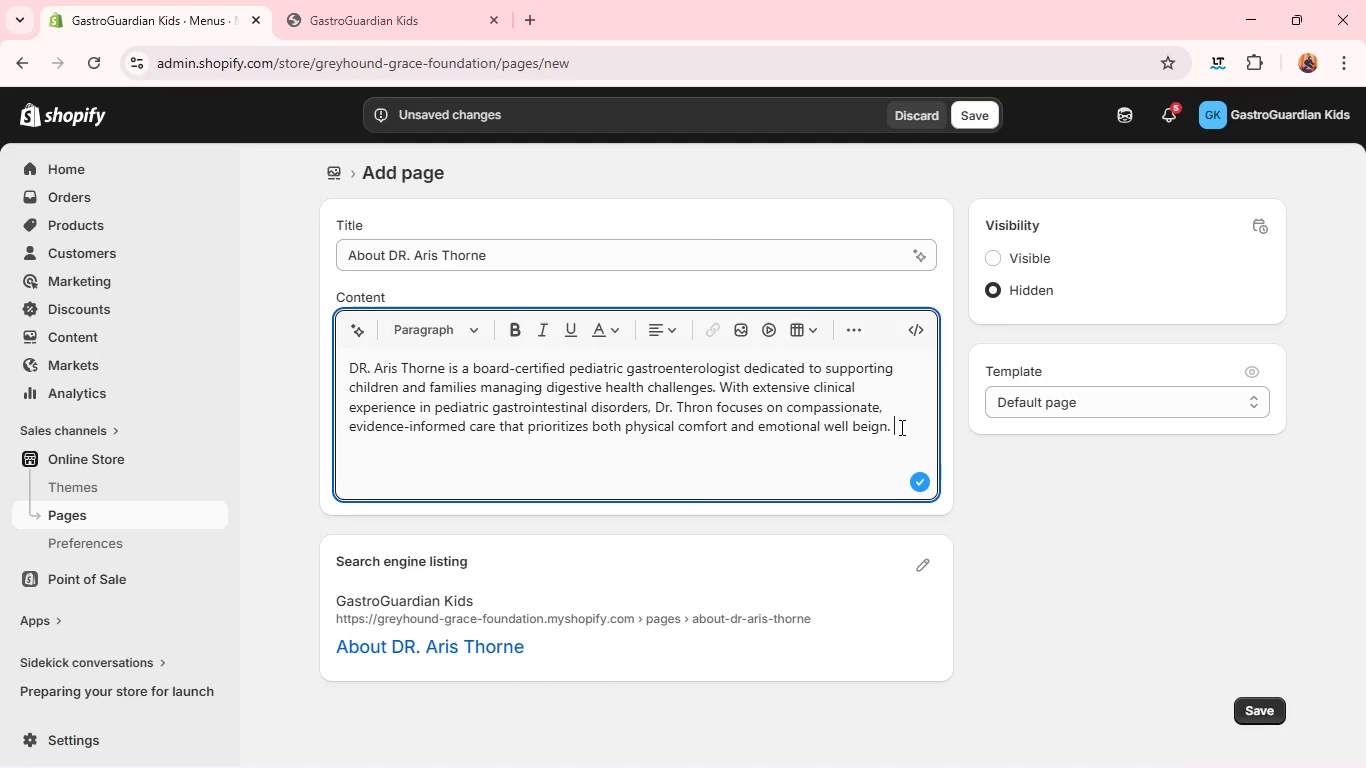 
key(Enter)
 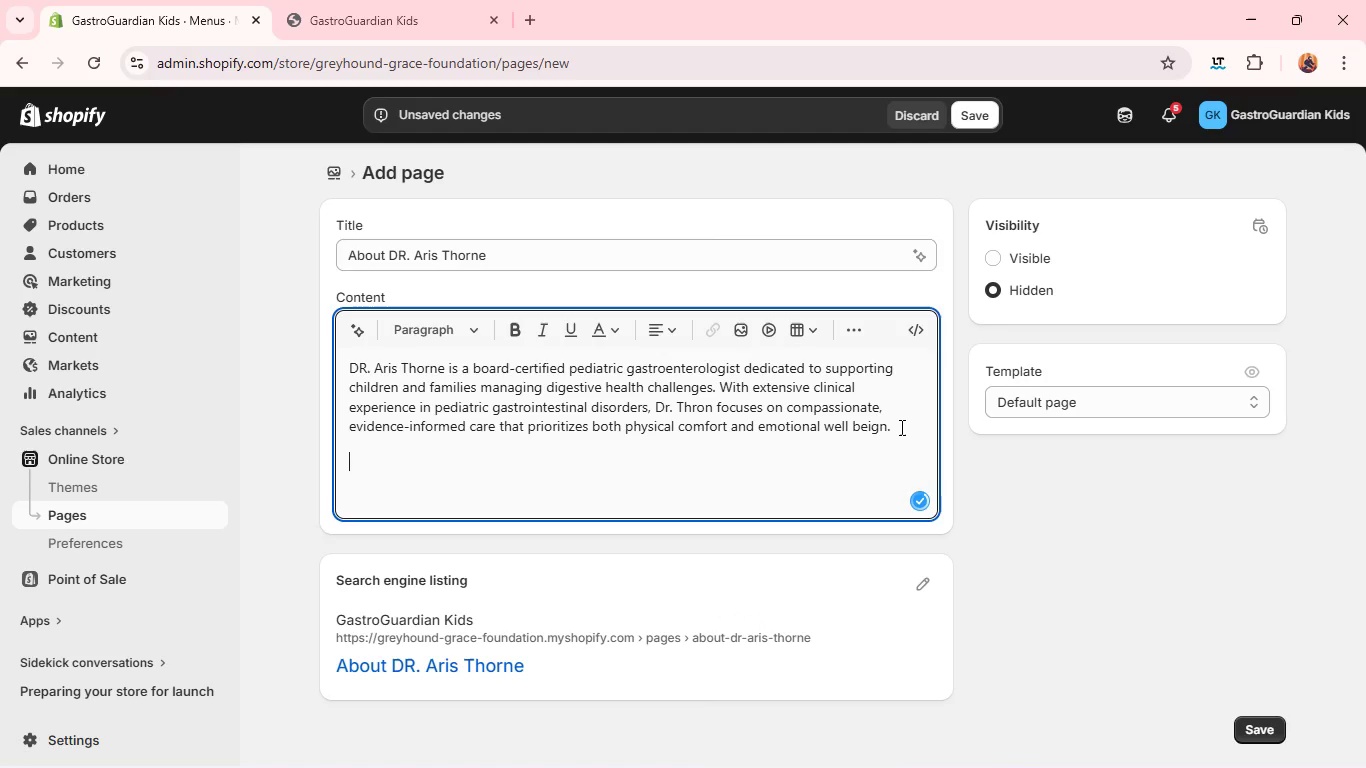 
type(Through)
 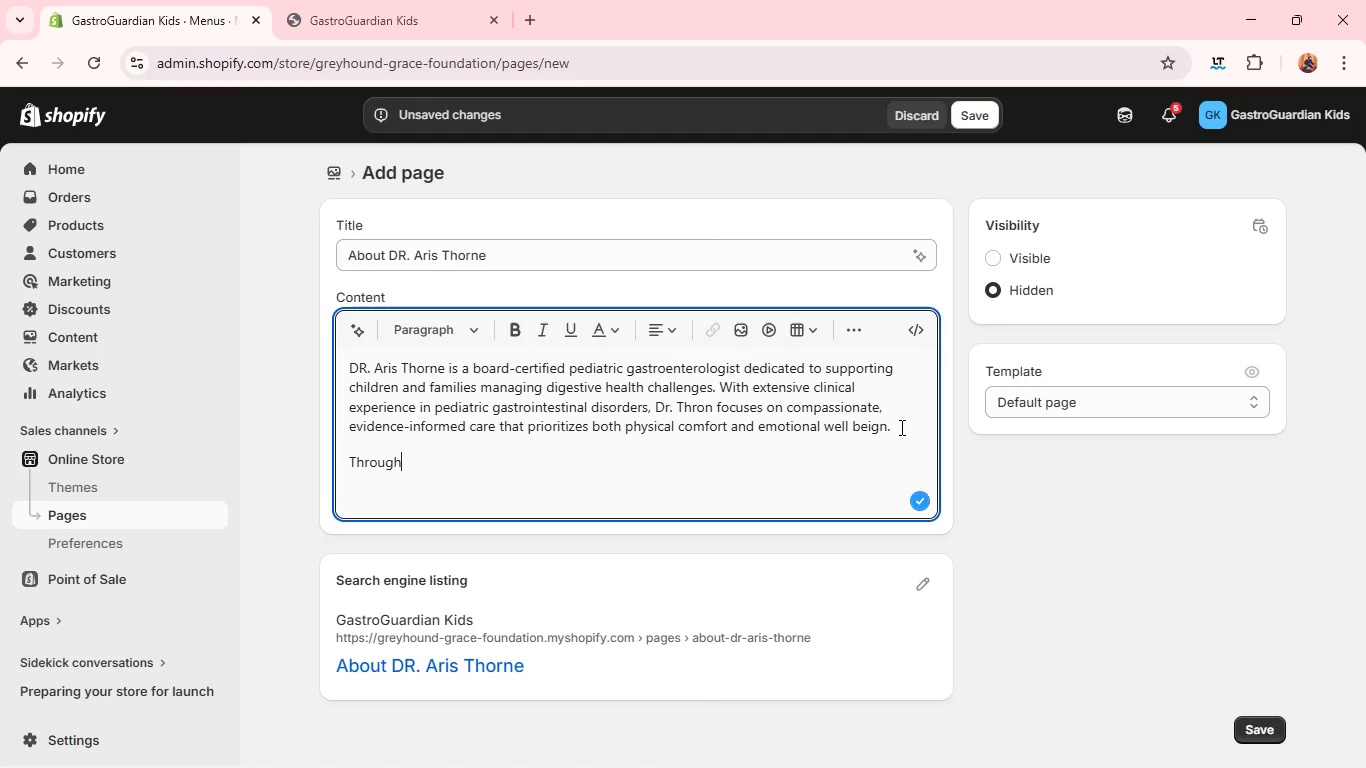 
type( years of practice )
key(Backspace)
type(, dr. t)
key(Backspace)
type(Throne recognized that many families require practical, at-home tools to compleent clinical treate)
key(Backspace)
key(Backspace)
type(ment plns. GAStroGUardian Kids a)
key(Backspace)
type(was created as an extension of that vision-provided)
key(Backspace)
key(Backspace)
type(ing to support daily digestive wellness rotines in children.)
 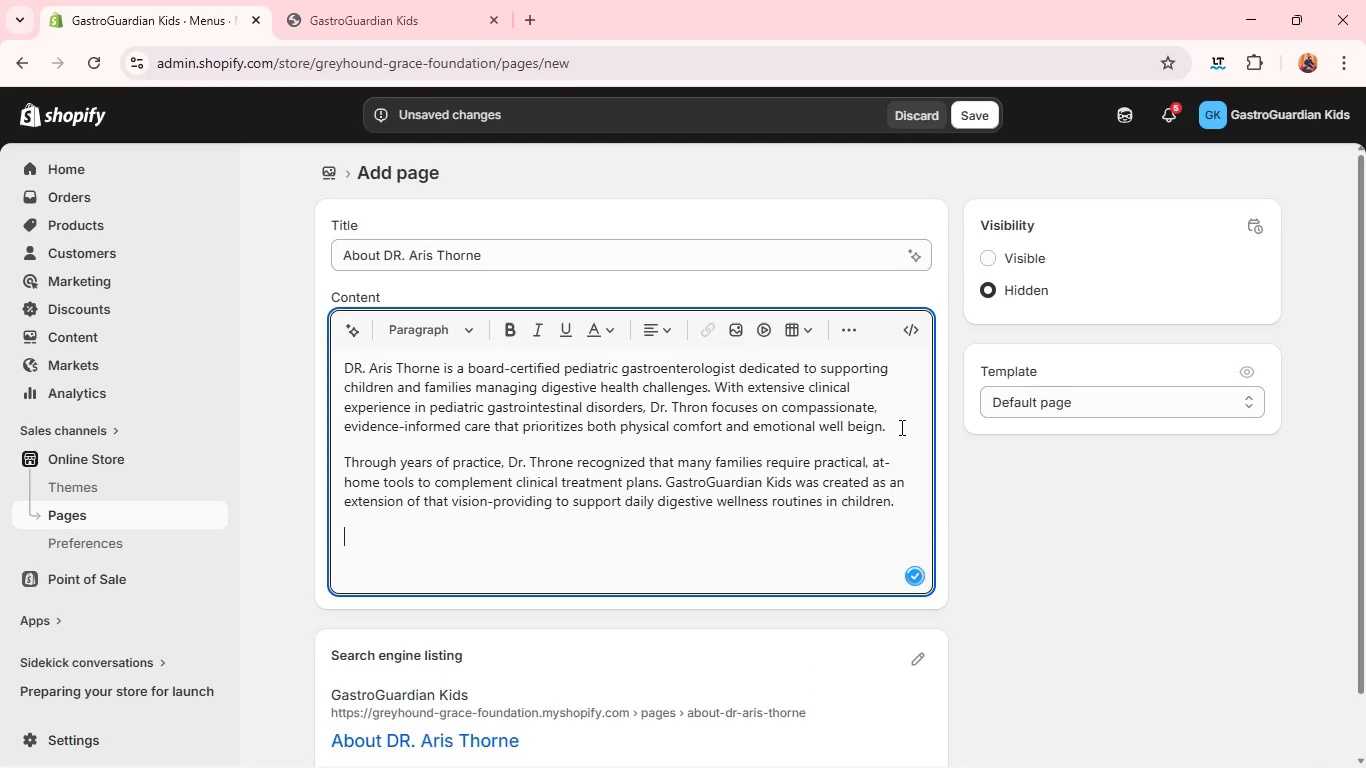 
 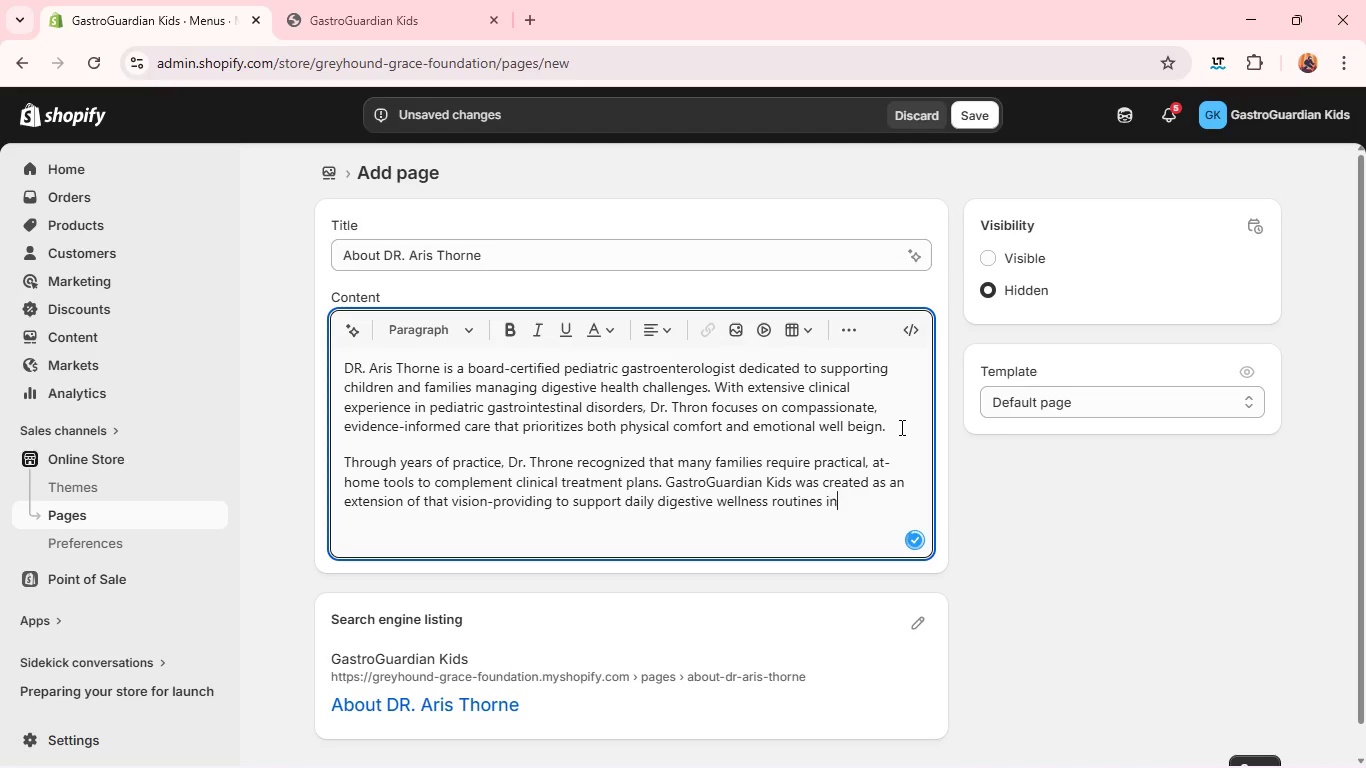 
key(Enter)
 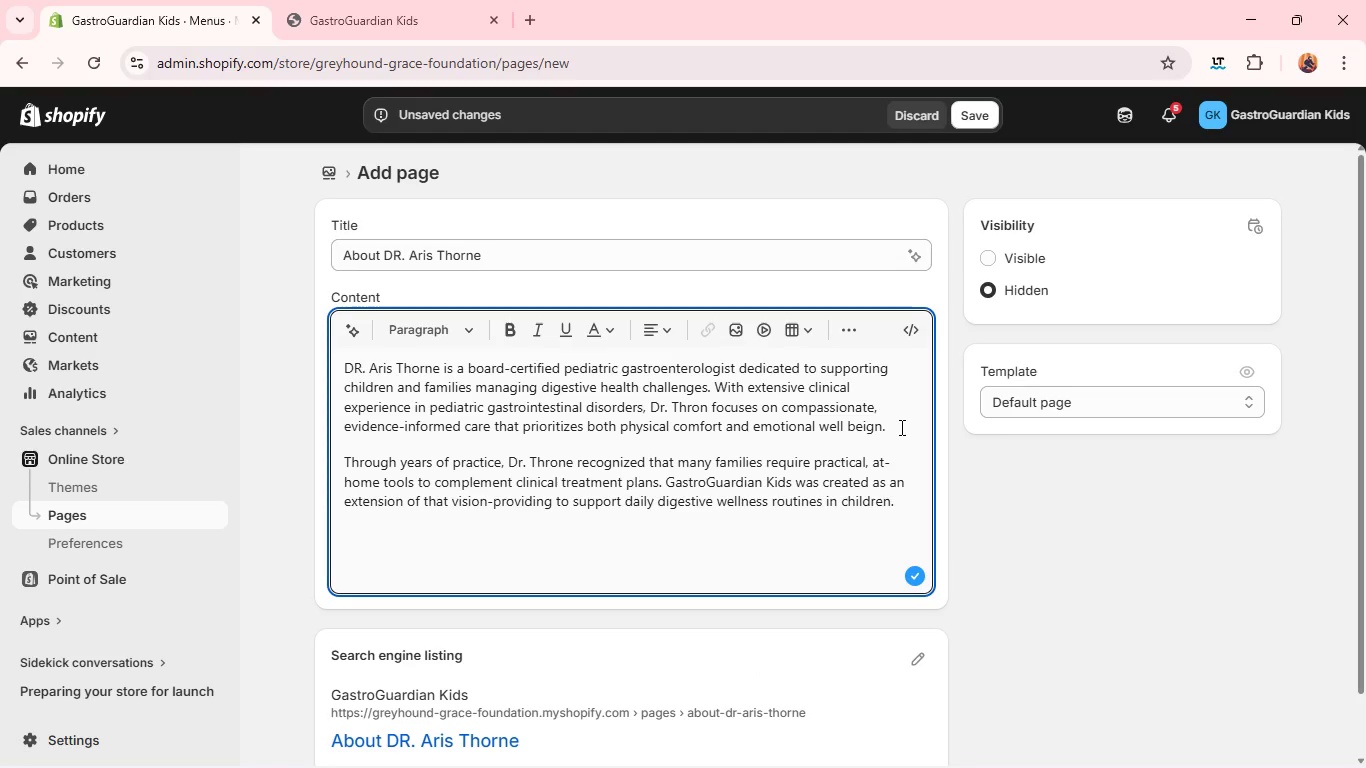 
type(Each product od)
key(Backspace)
type(ffered in this store is selected based on its alignment wit commonly recommened supportive care strategies in pediatric gastroen)
 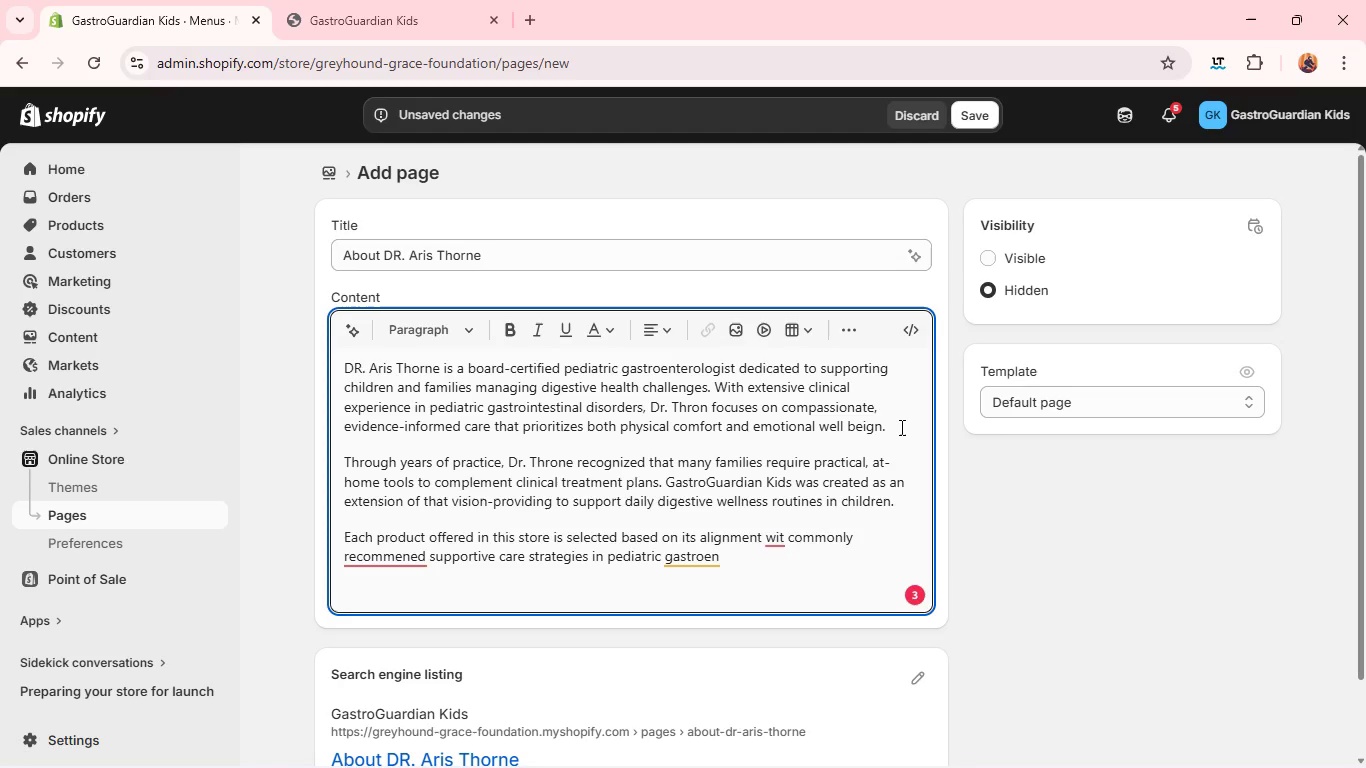 
wait(6.59)
 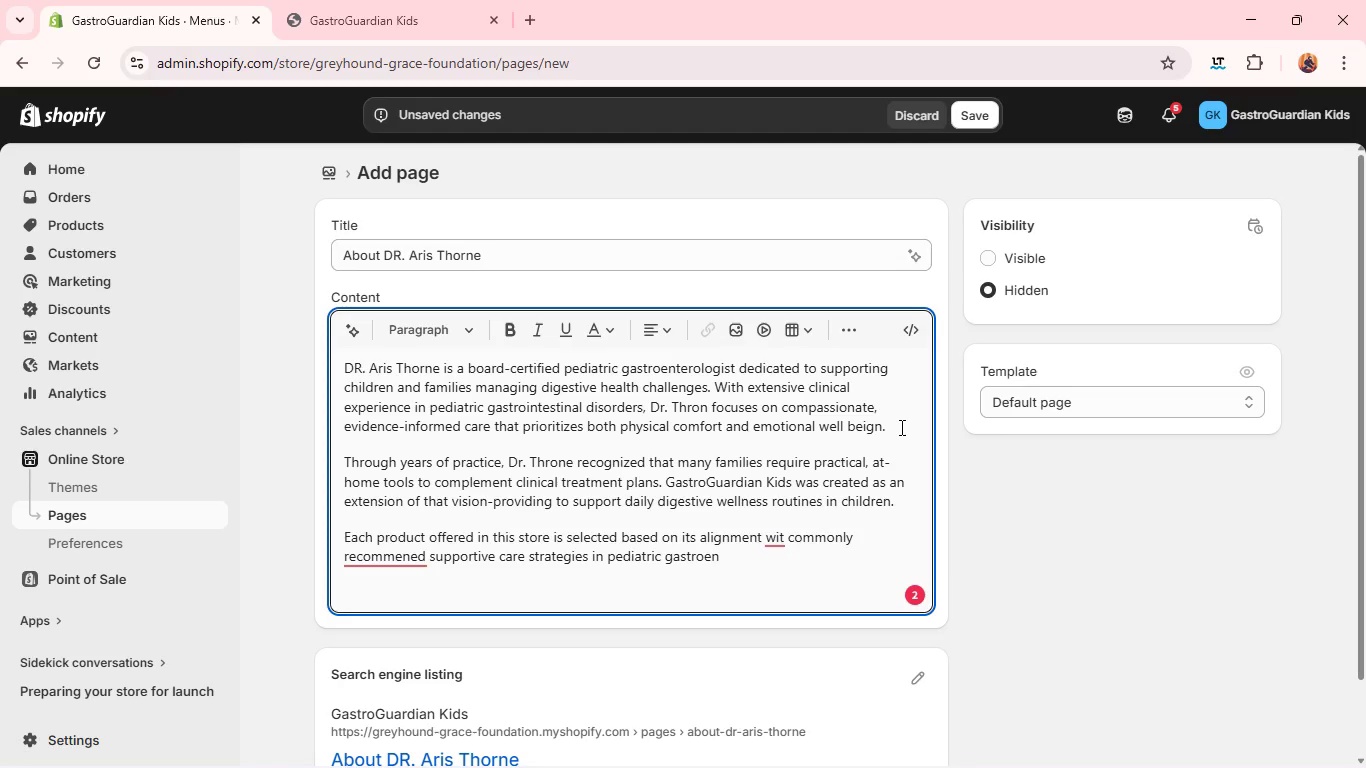 
type(terology )
key(Backspace)
 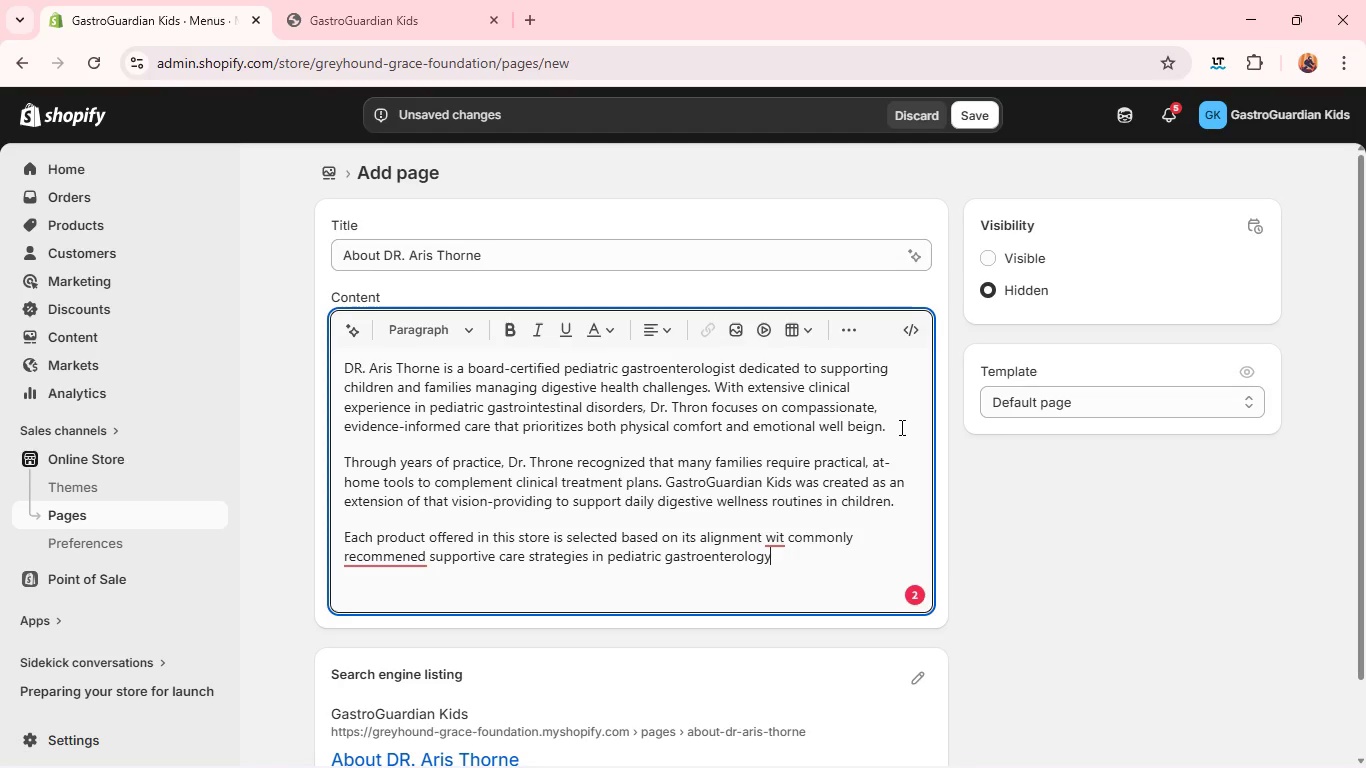 
type(,)
key(Backspace)
type(. While these tools are not intended to diagnose, treat, or cure meical conditions, they are desgn)
key(Backspace)
key(Backspace)
type(ignw)
key(Backspace)
type(ed to assist families in managing comfort, routine and consiste)
key(Backspace)
type(tency at home. )
 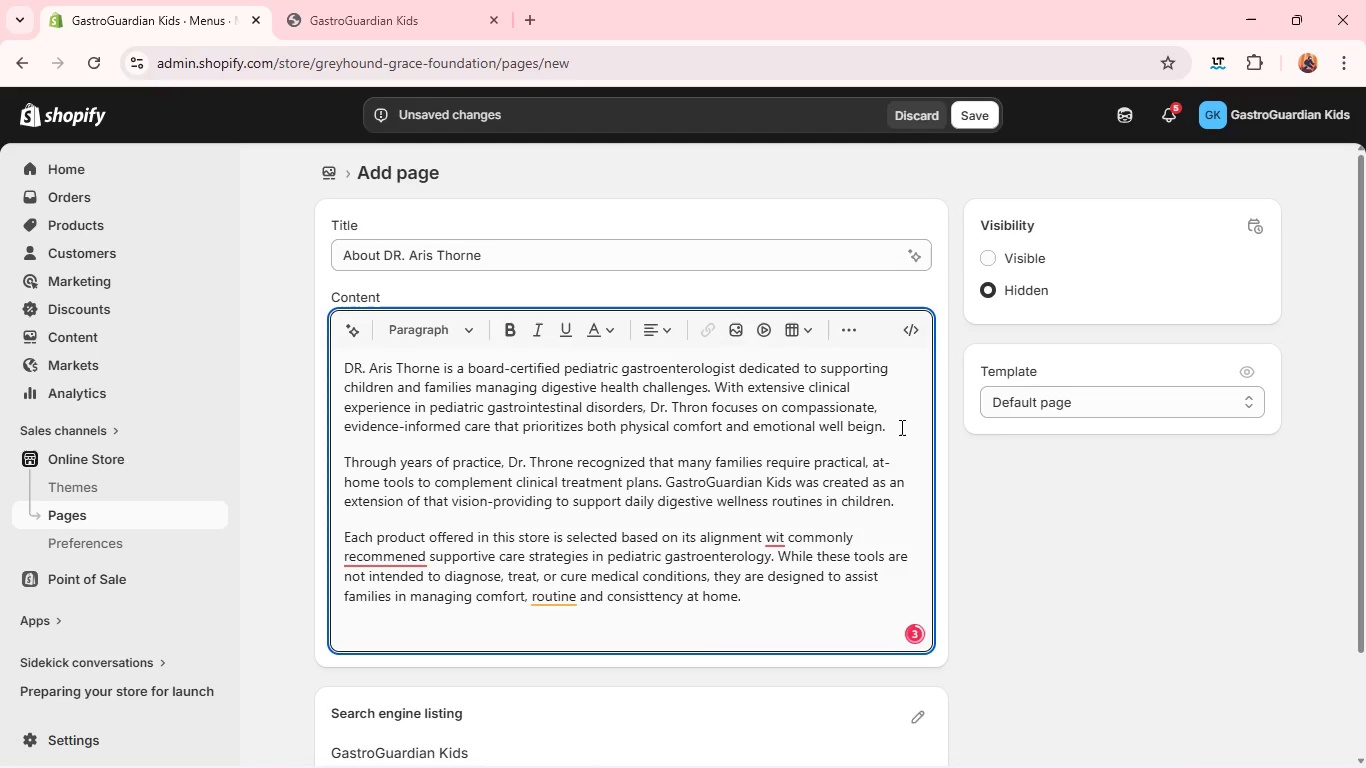 
left_click([779, 534])
 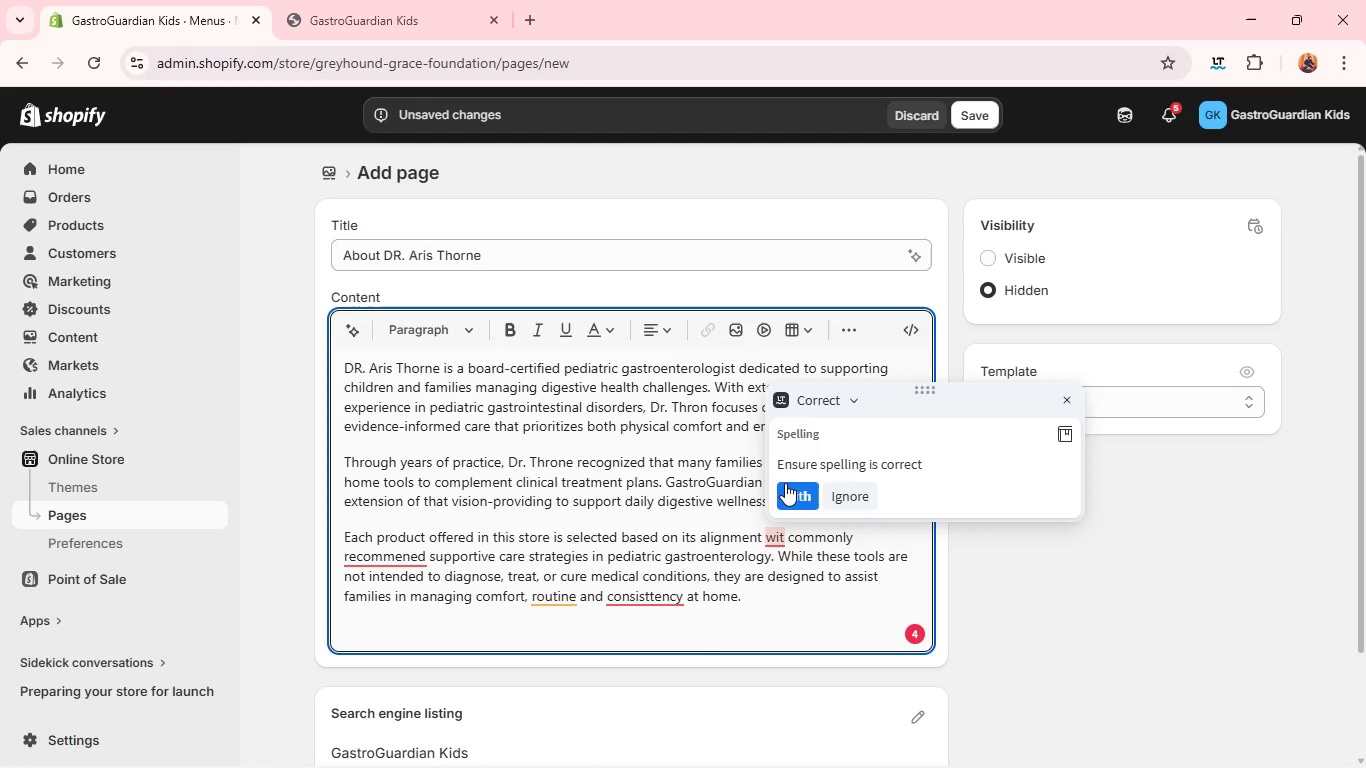 
left_click([785, 483])
 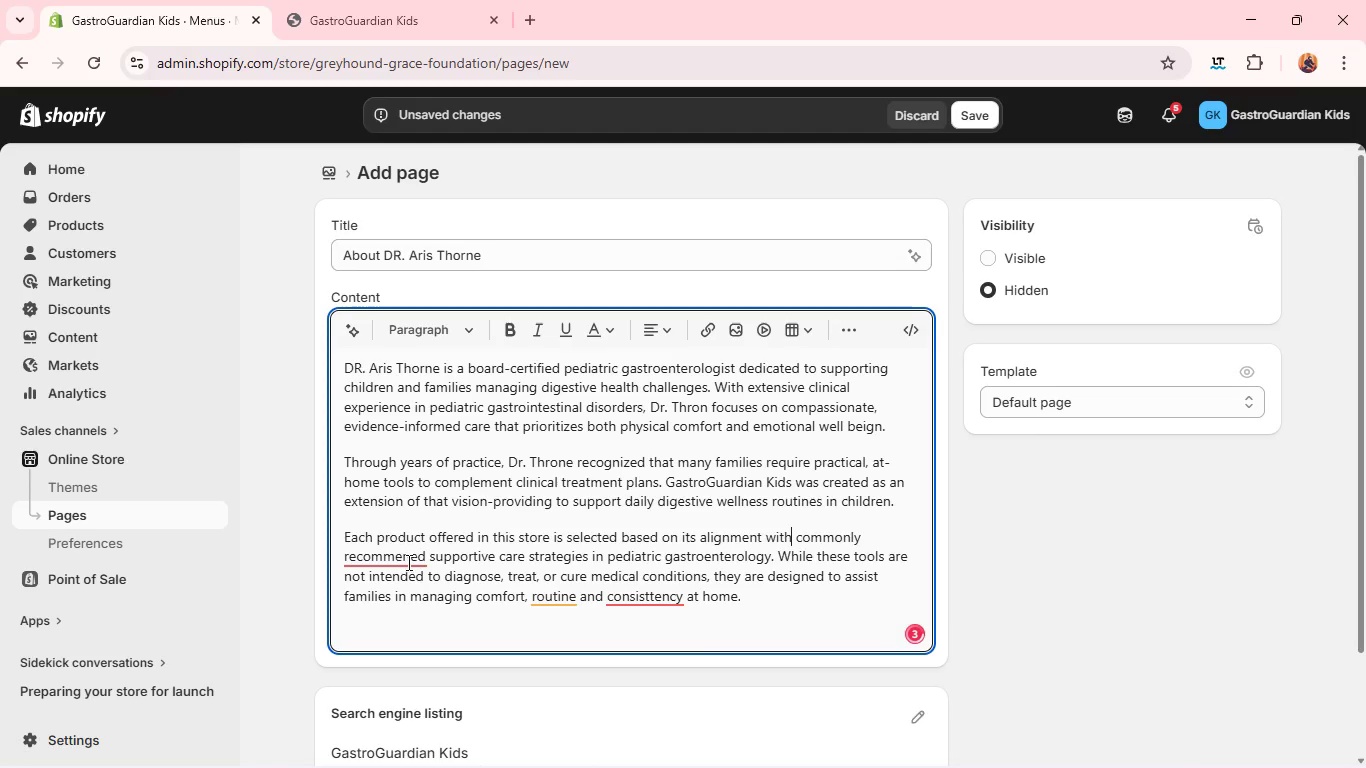 
left_click([407, 562])
 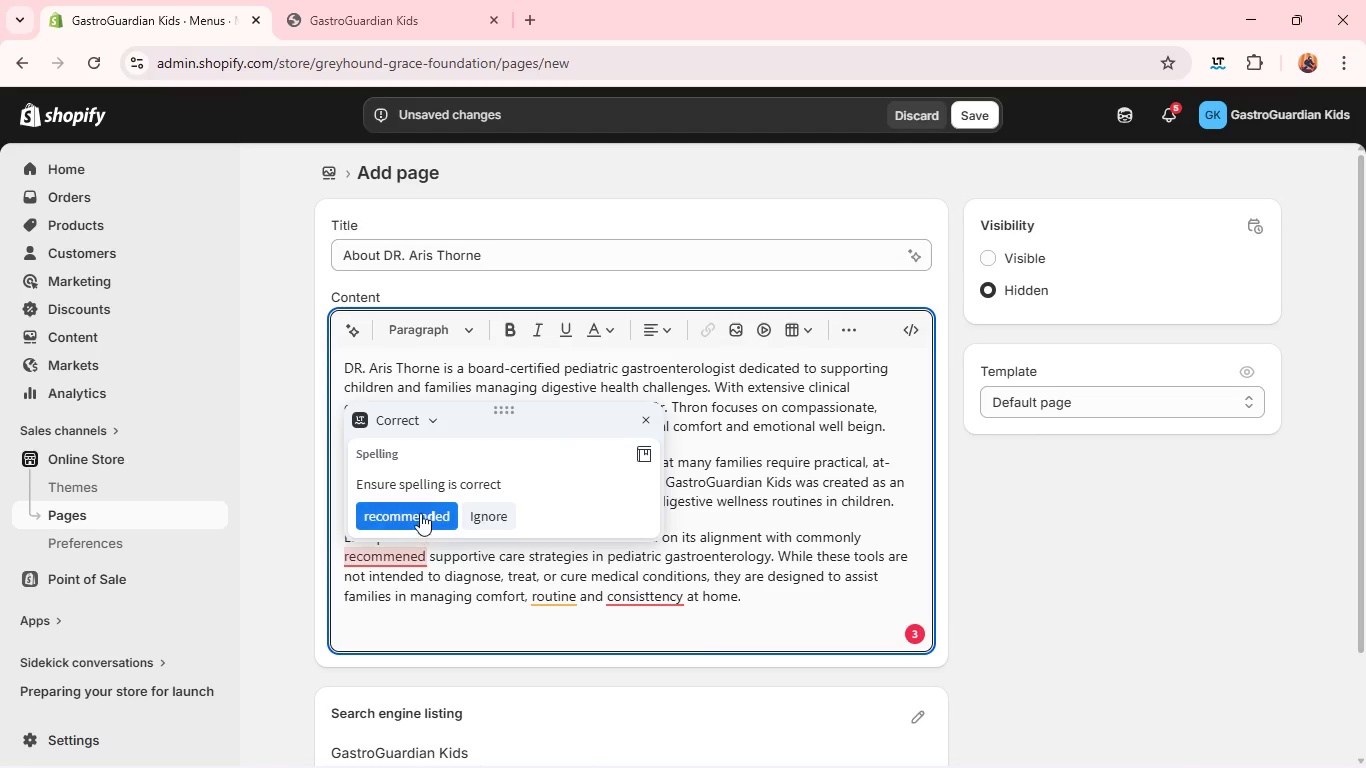 
left_click([420, 513])
 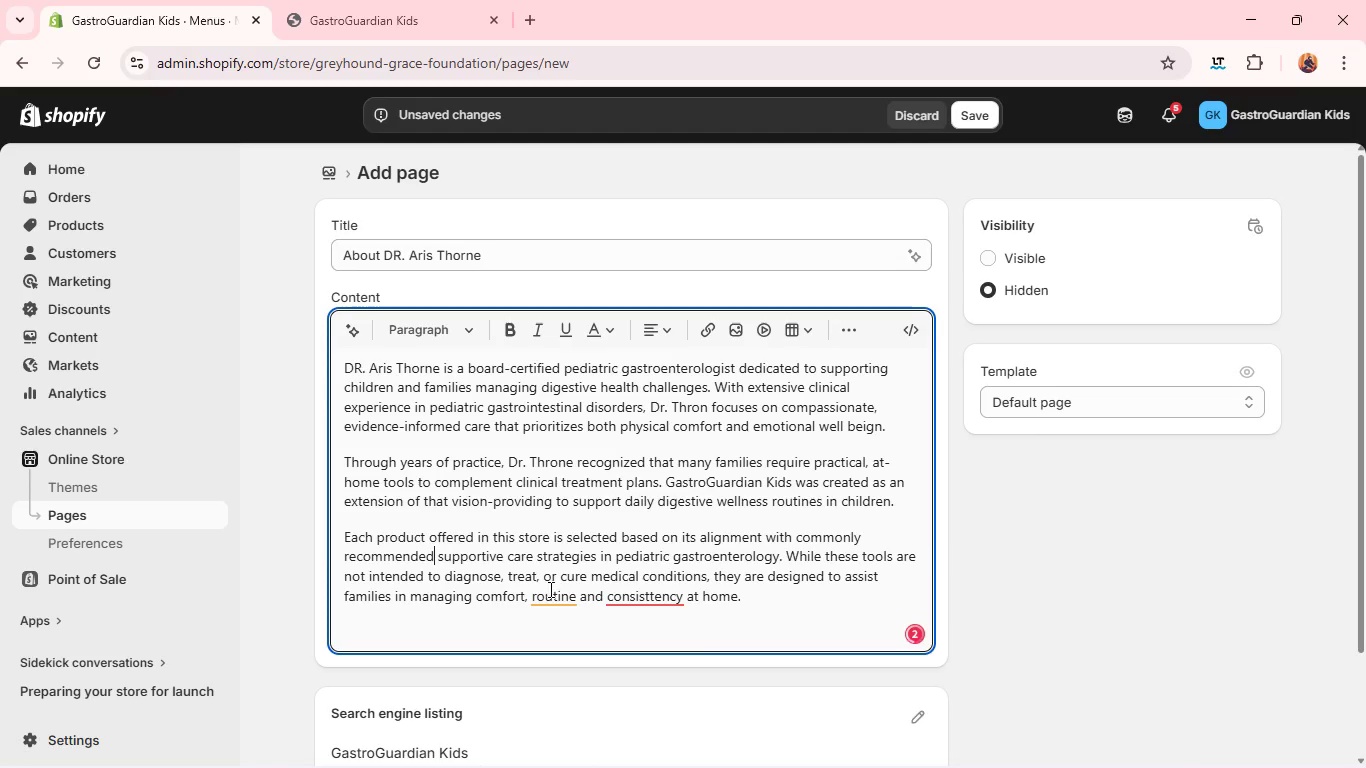 
left_click([549, 590])
 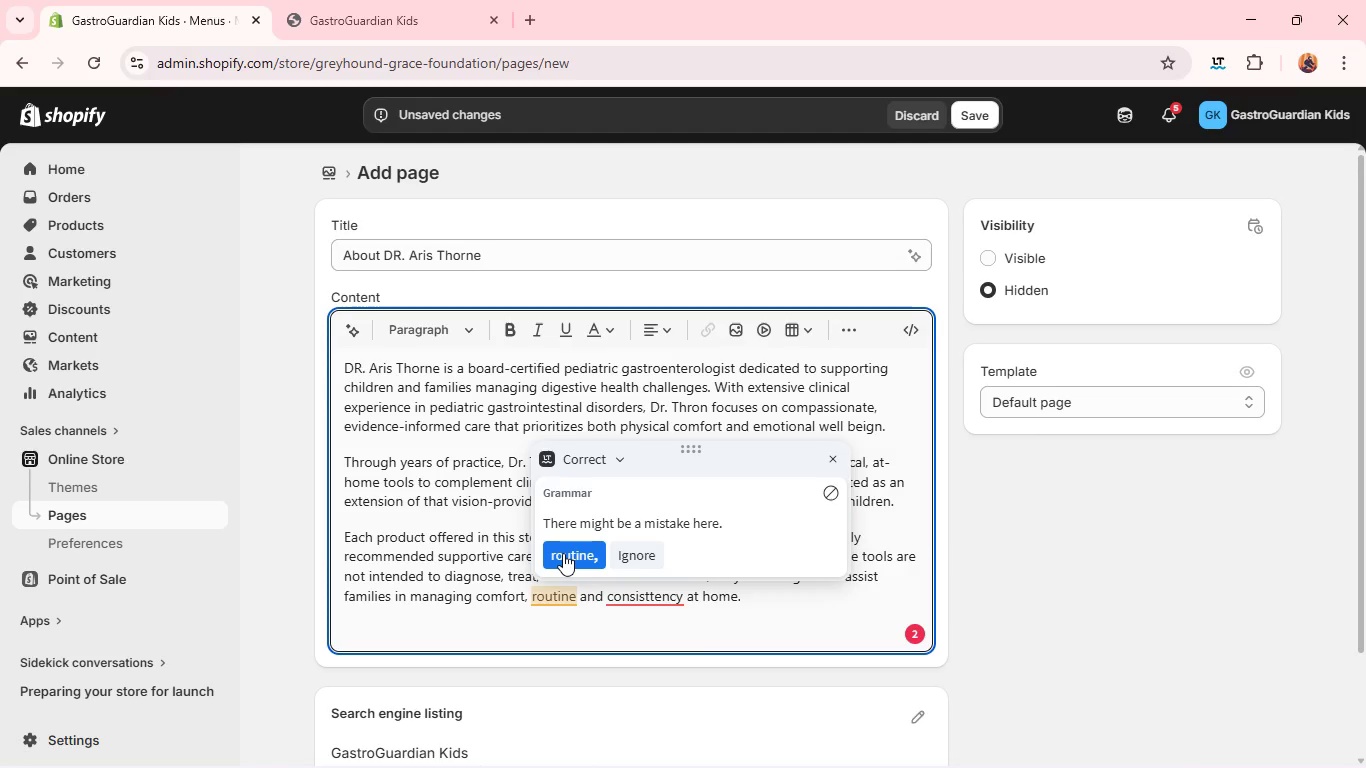 
left_click([563, 553])
 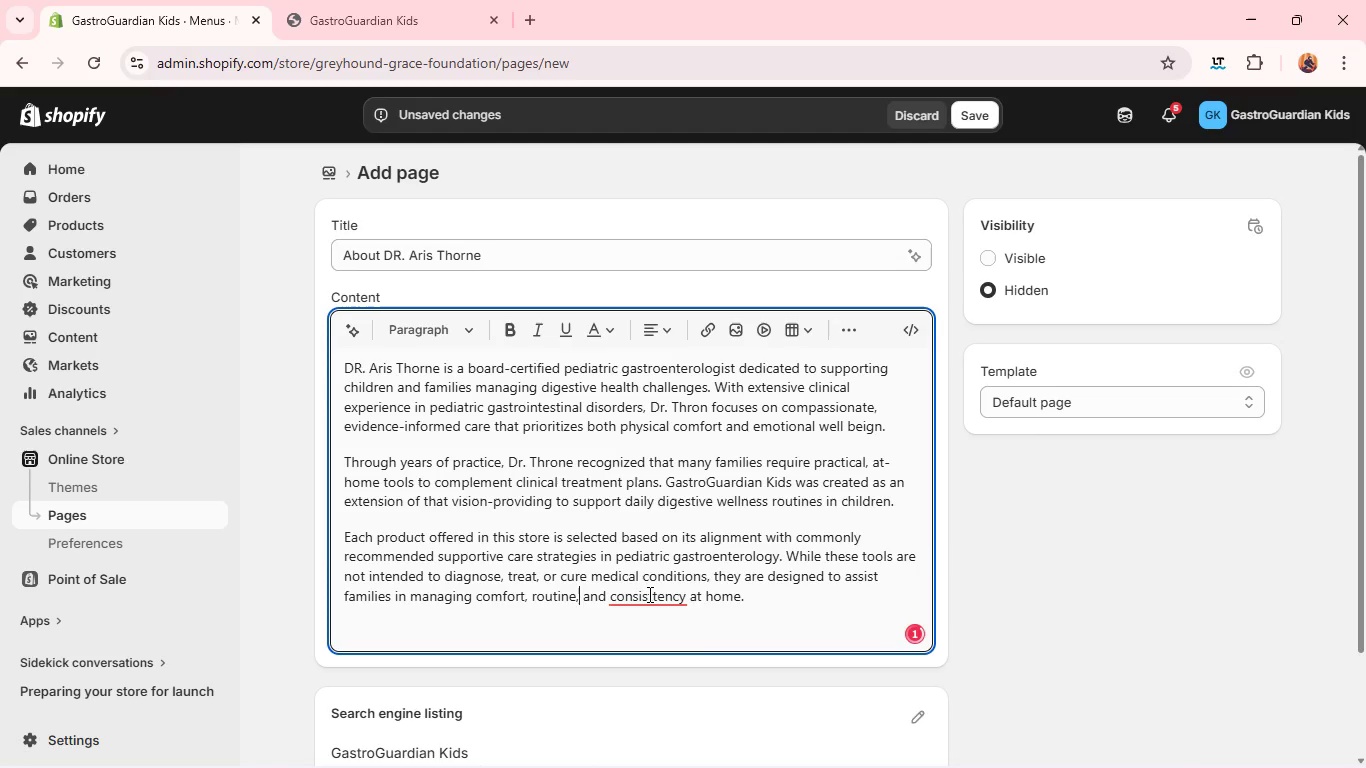 
left_click([648, 595])
 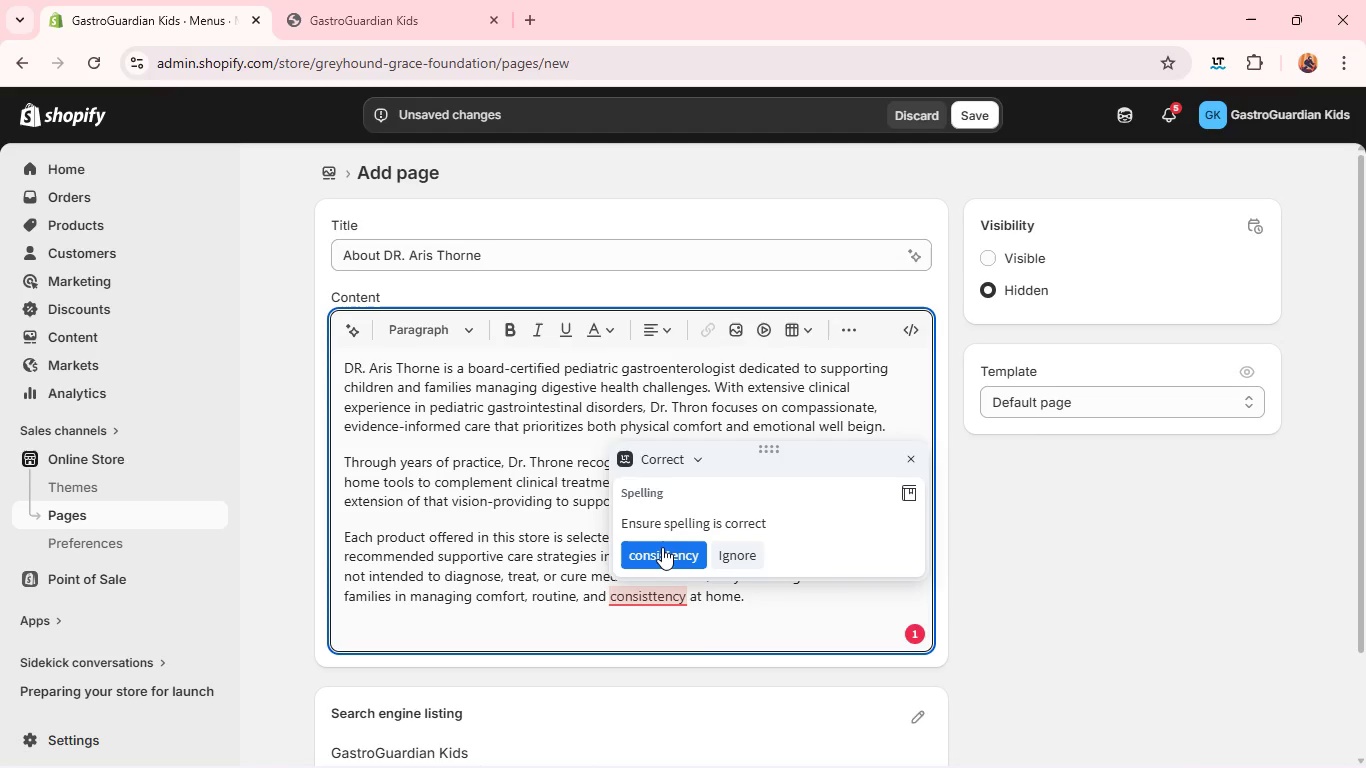 
left_click([662, 547])
 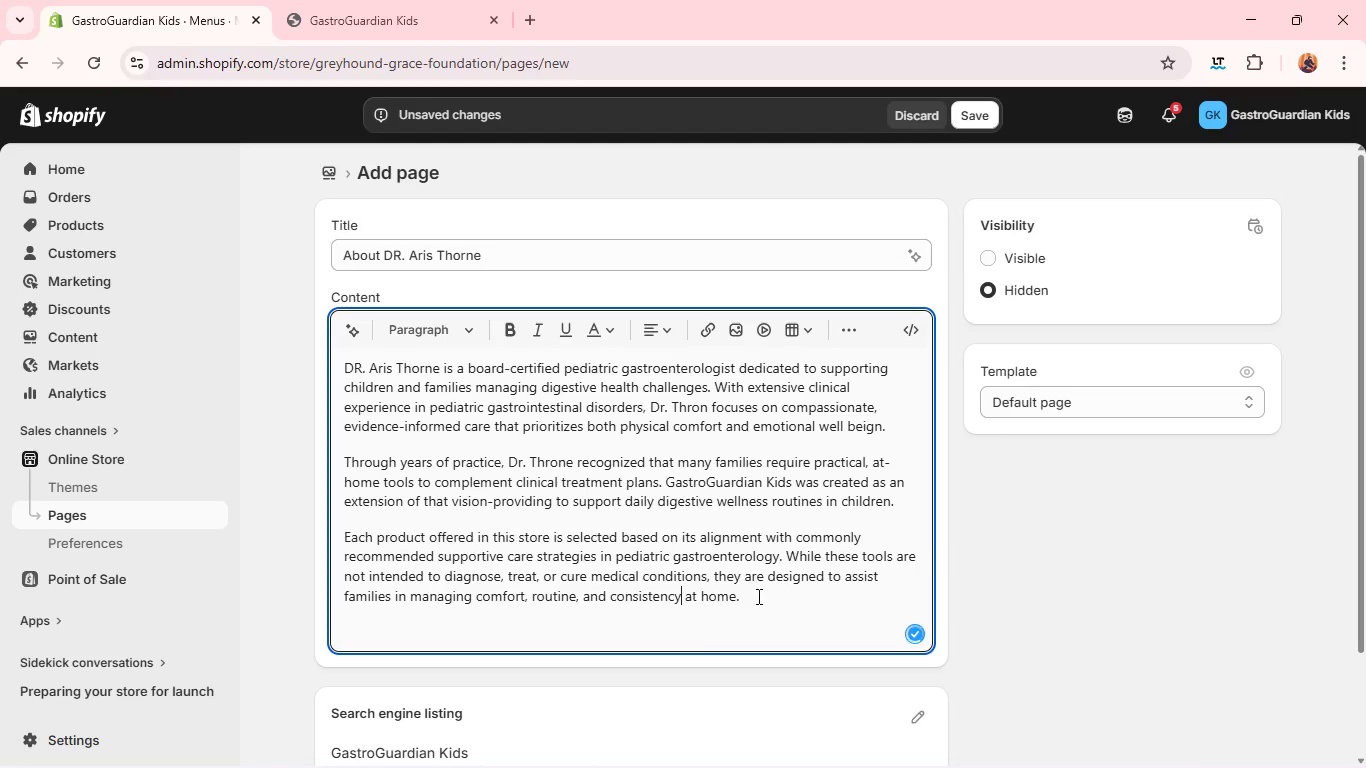 
left_click([757, 596])
 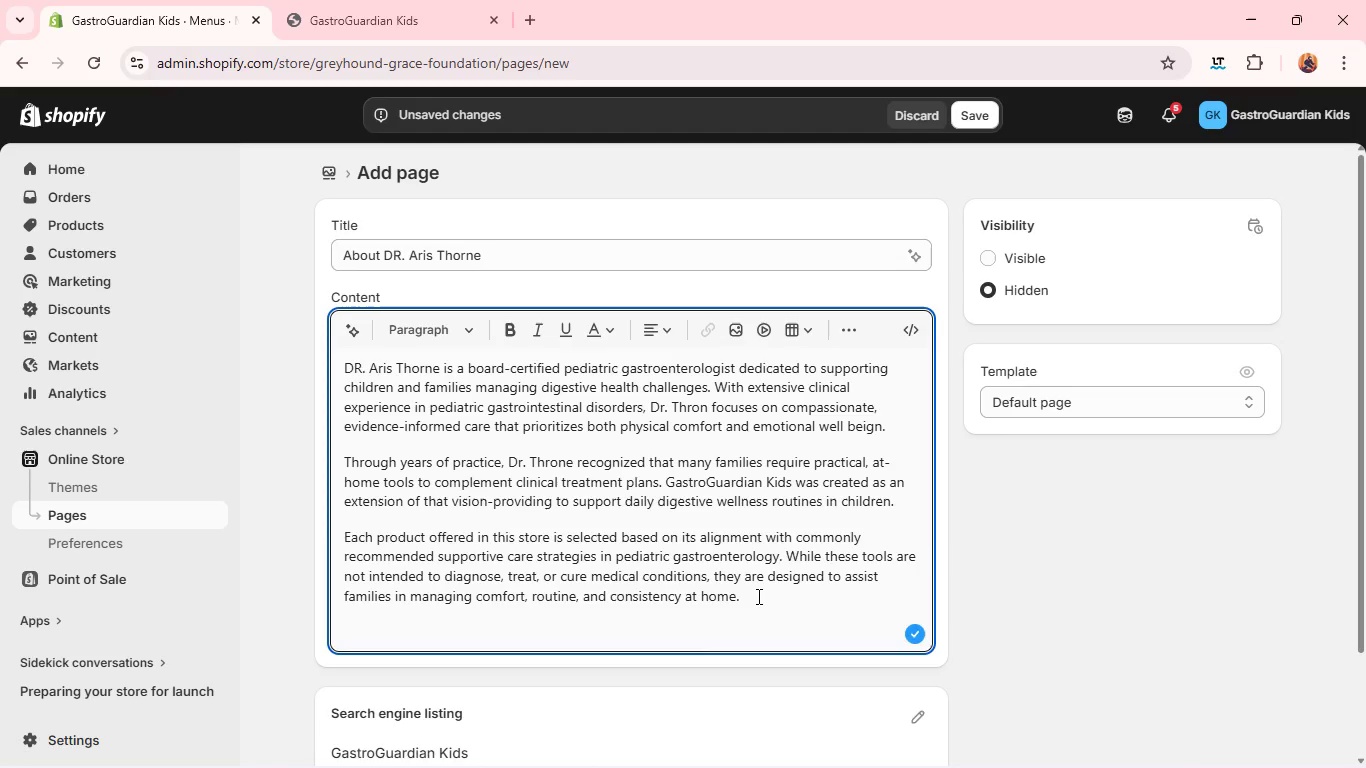 
key(Enter)
 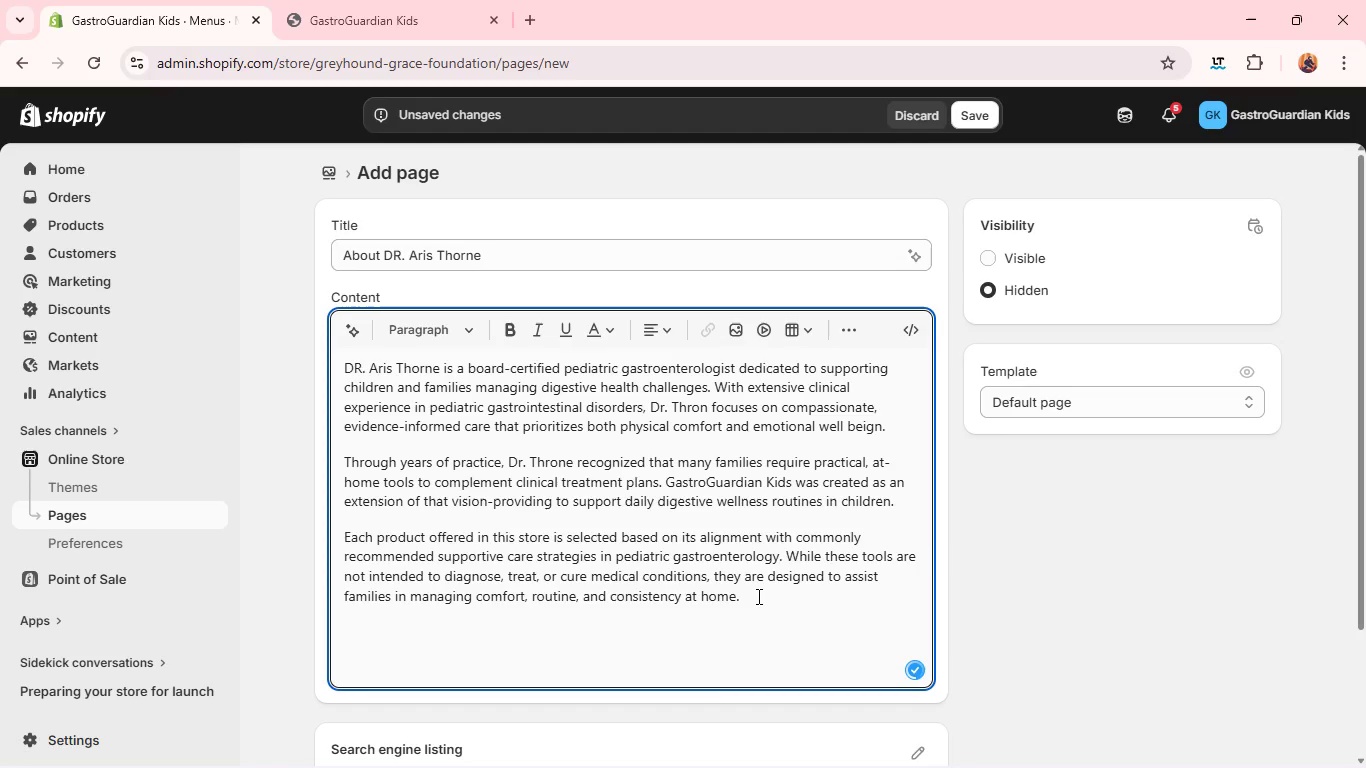 
key(Shift+ShiftLeft)
 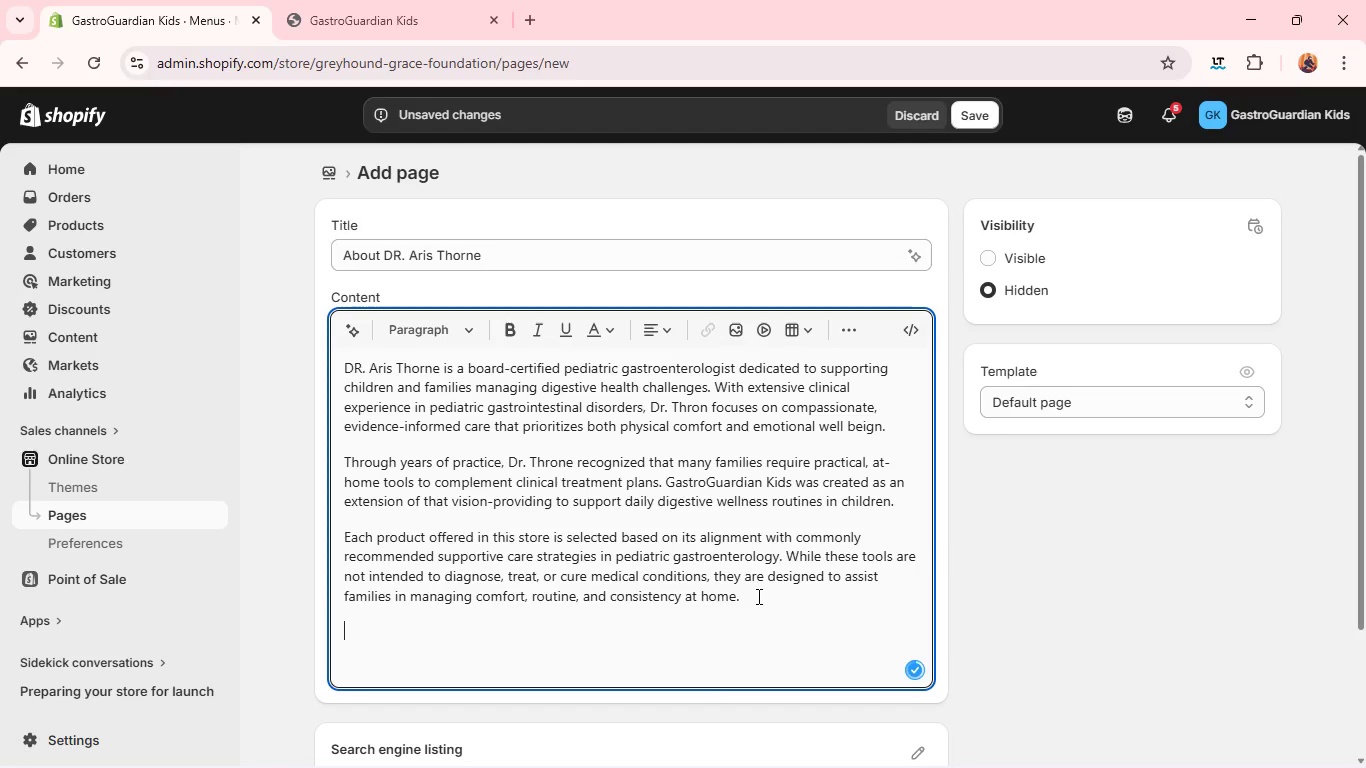 
key(Control+ControlLeft)
 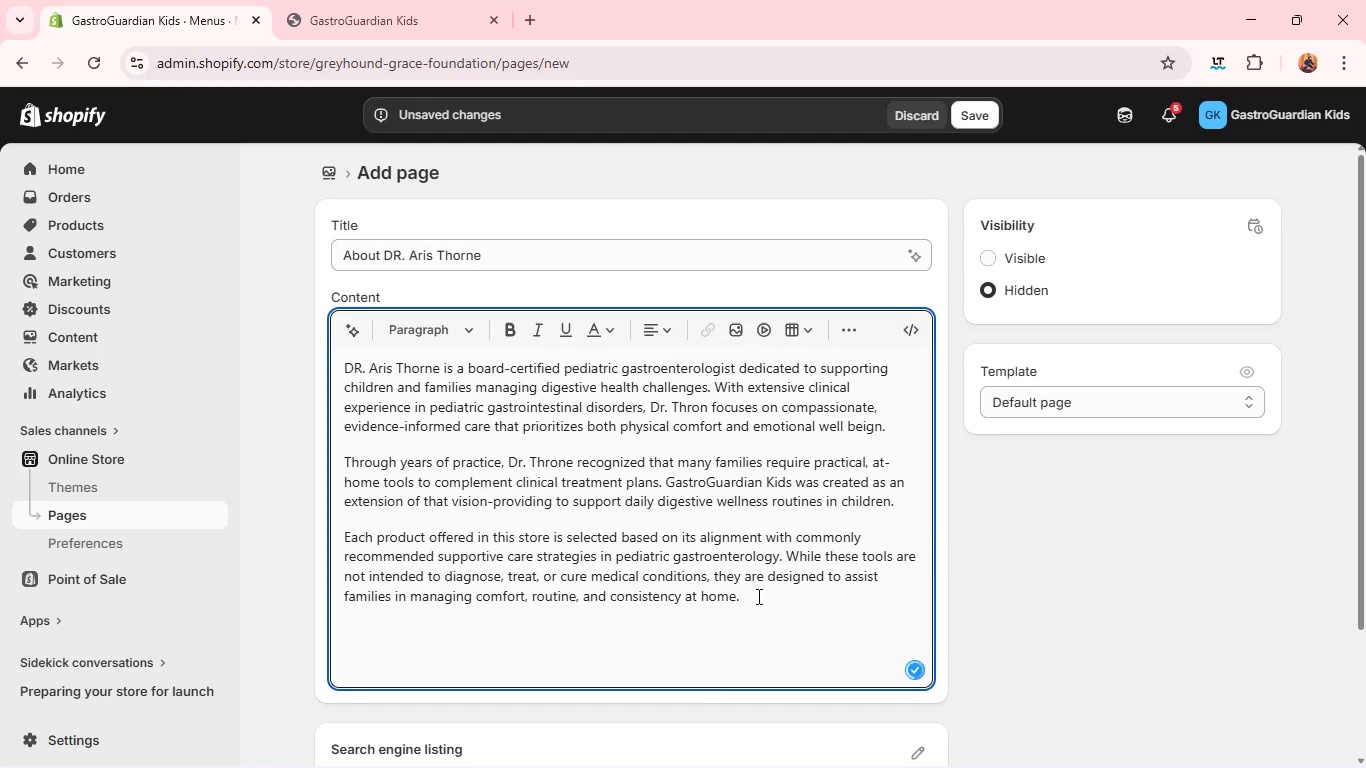 
key(Control+V)
 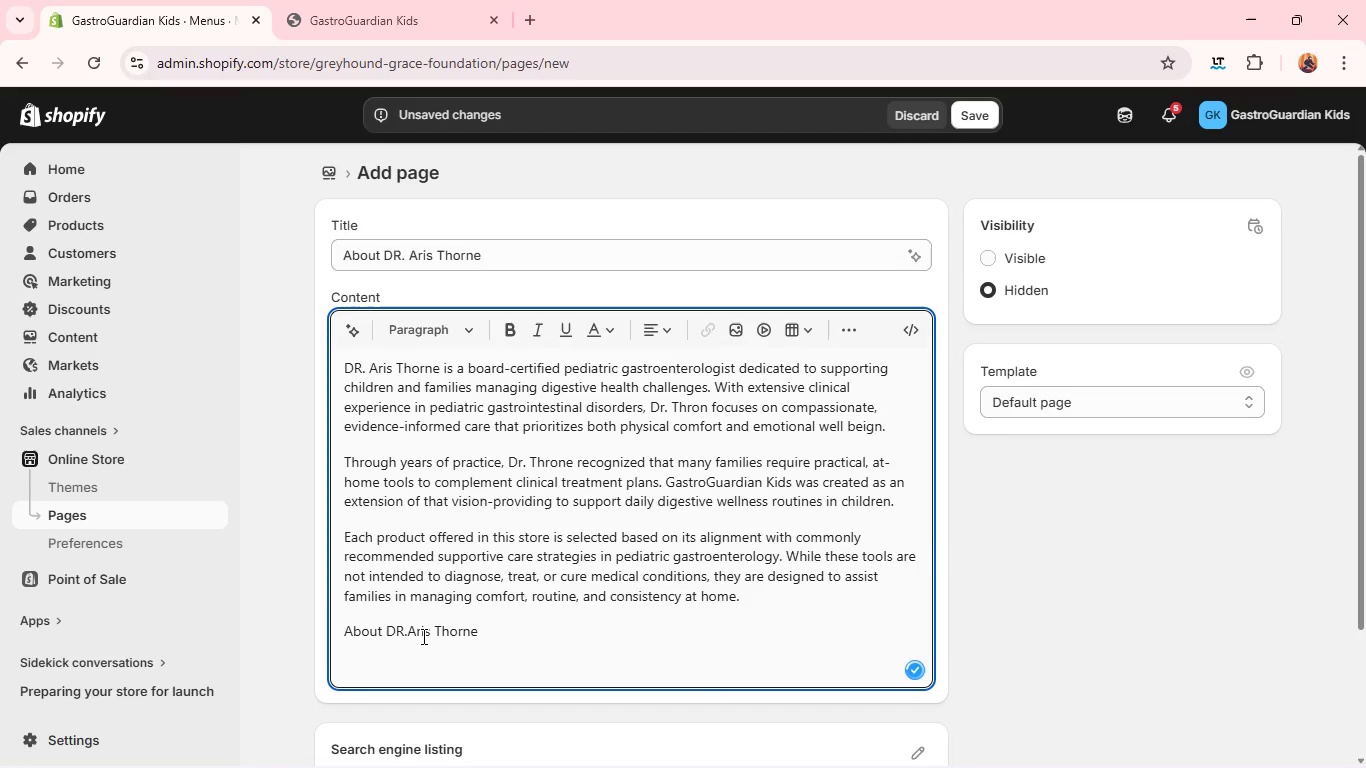 
left_click([429, 632])
 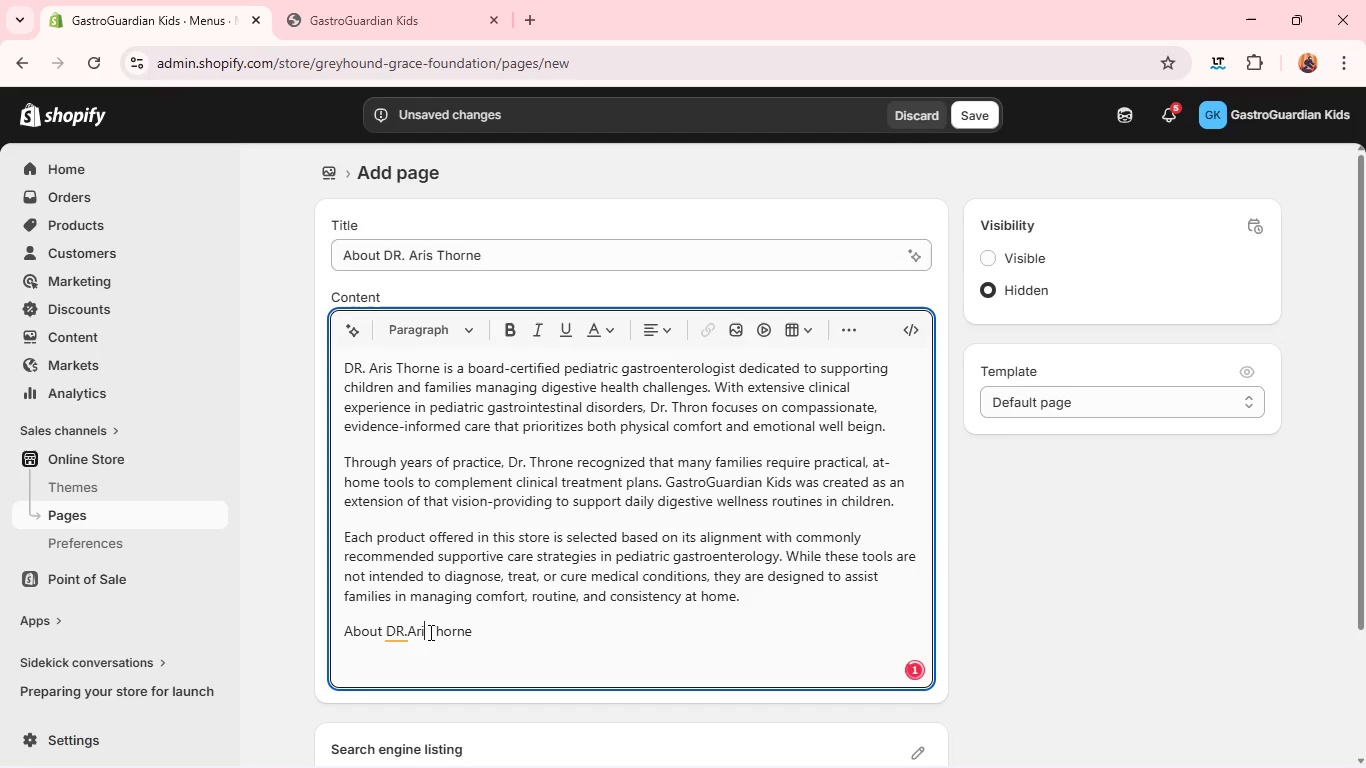 
key(Backspace)
 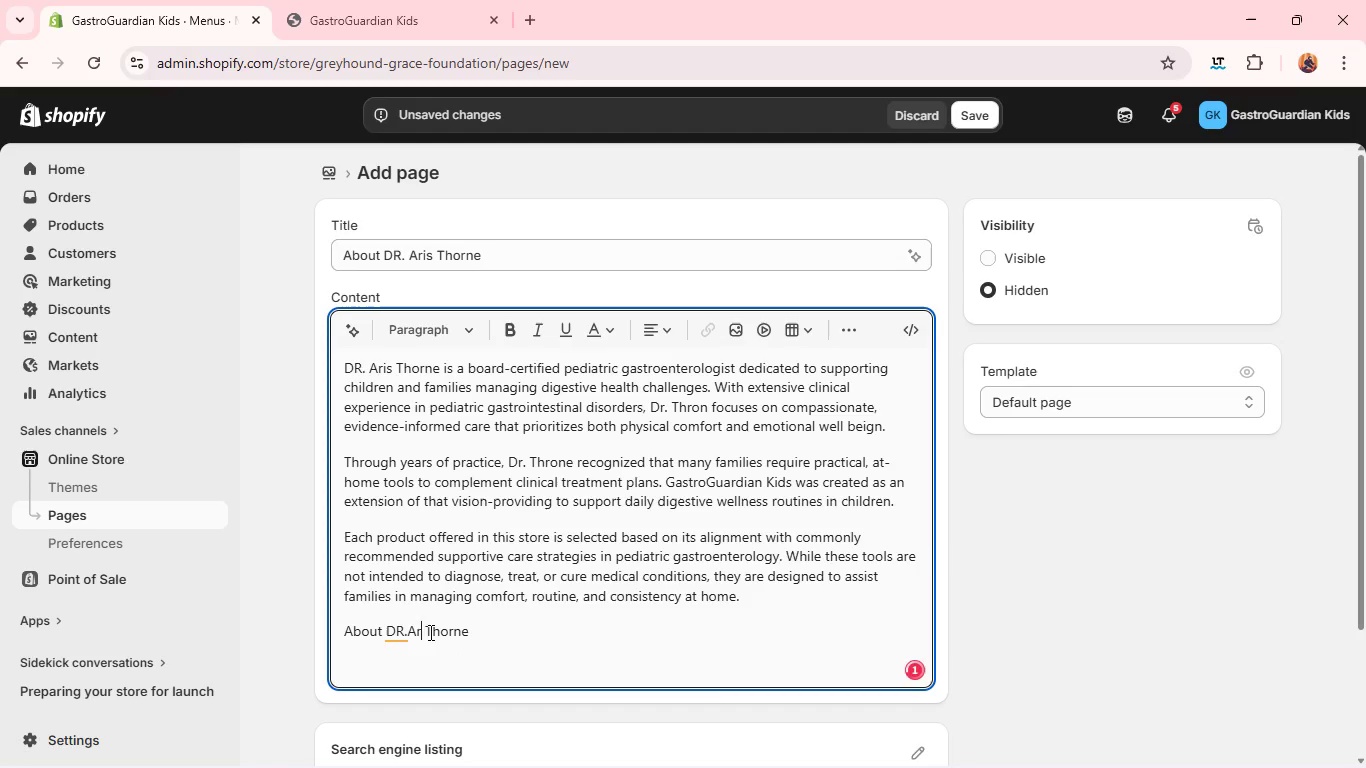 
key(Backspace)
 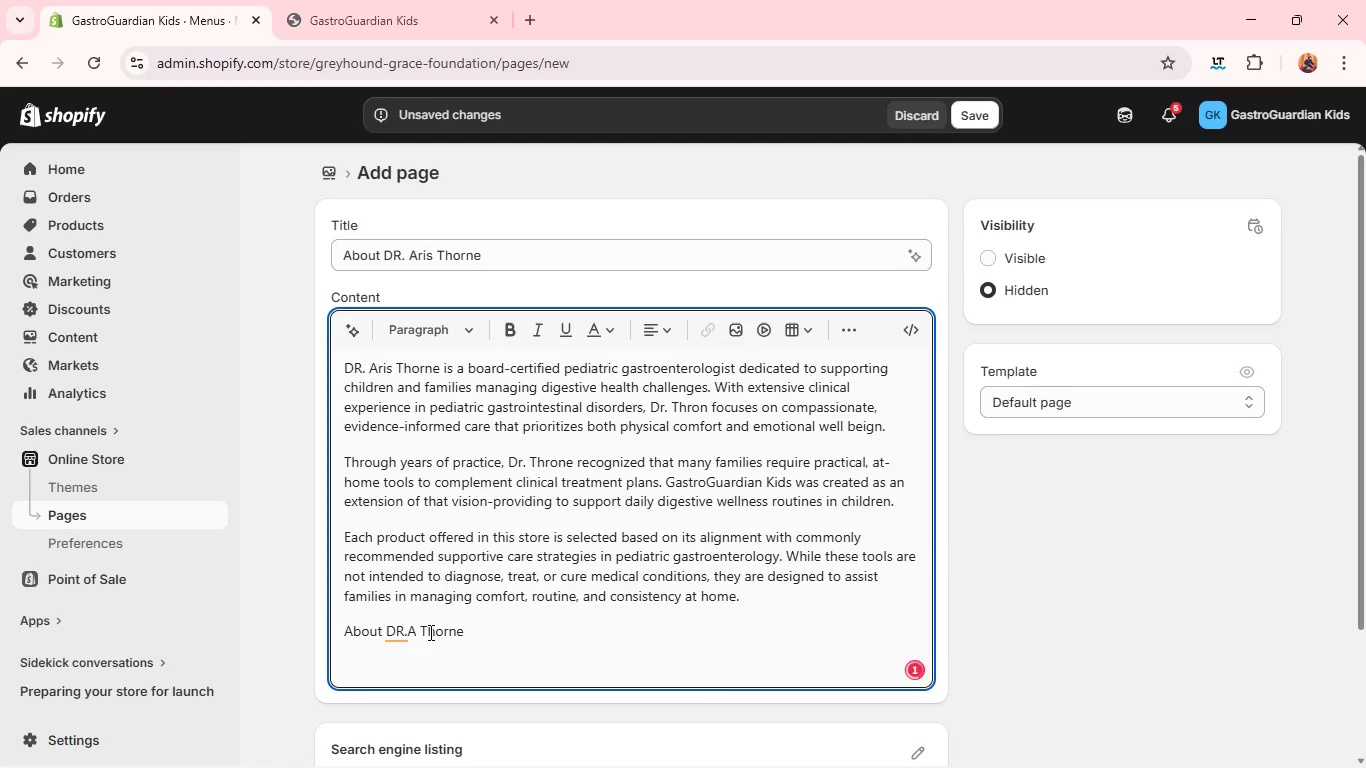 
key(Backspace)
 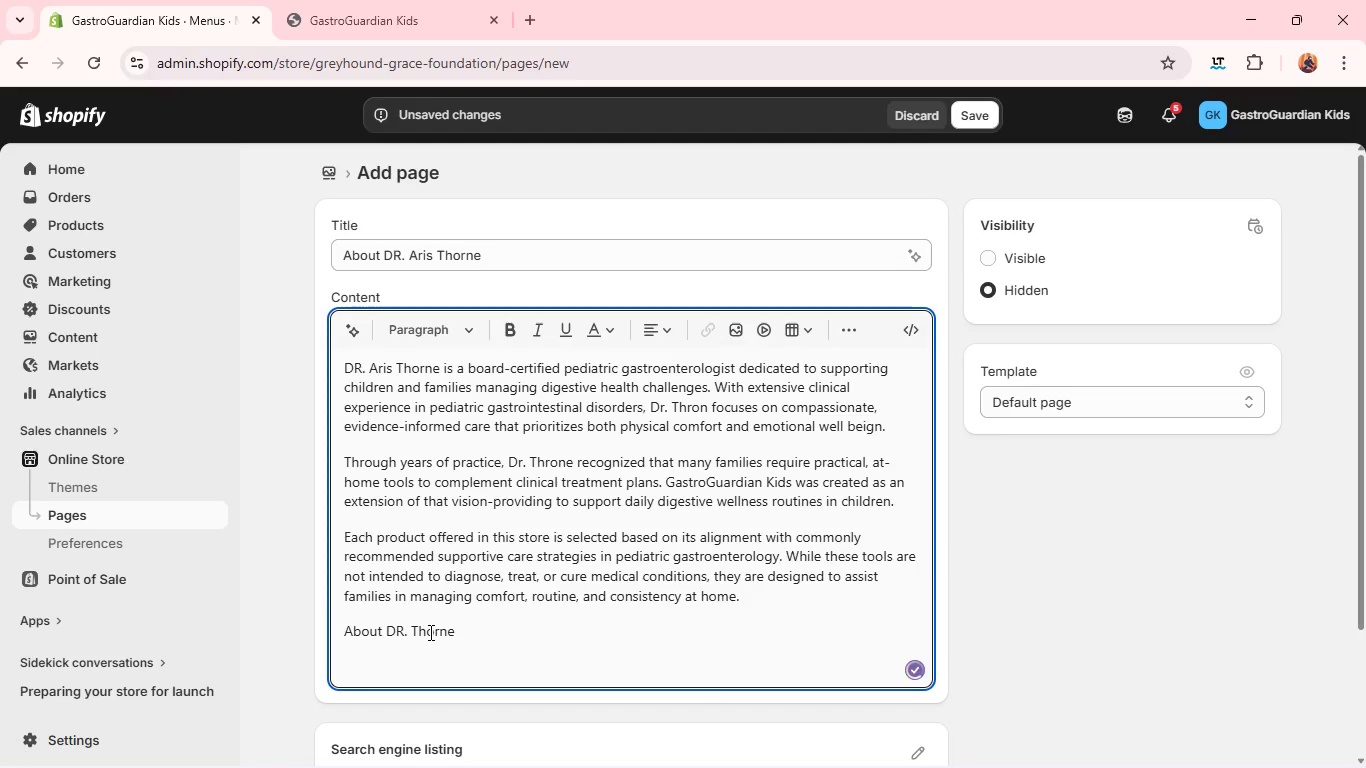 
key(Backspace)
 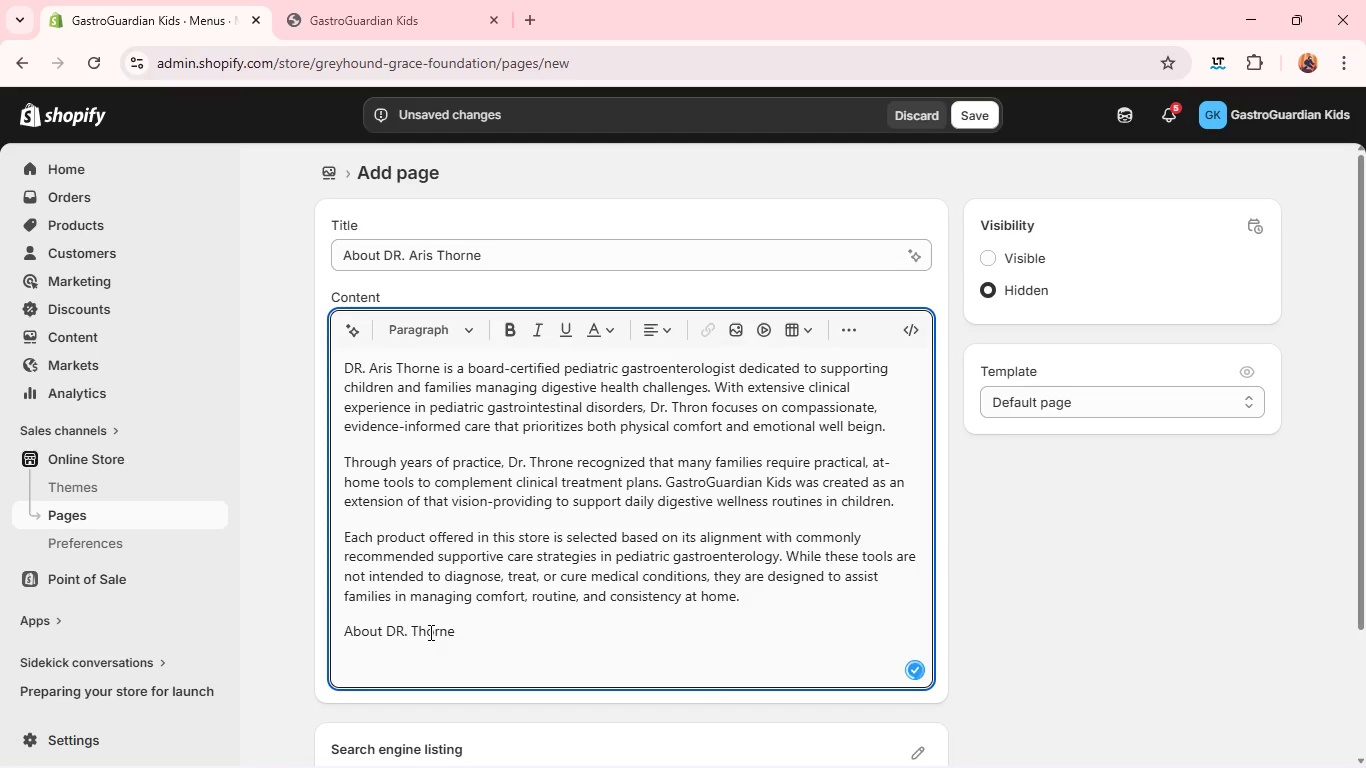 
key(ArrowRight)
 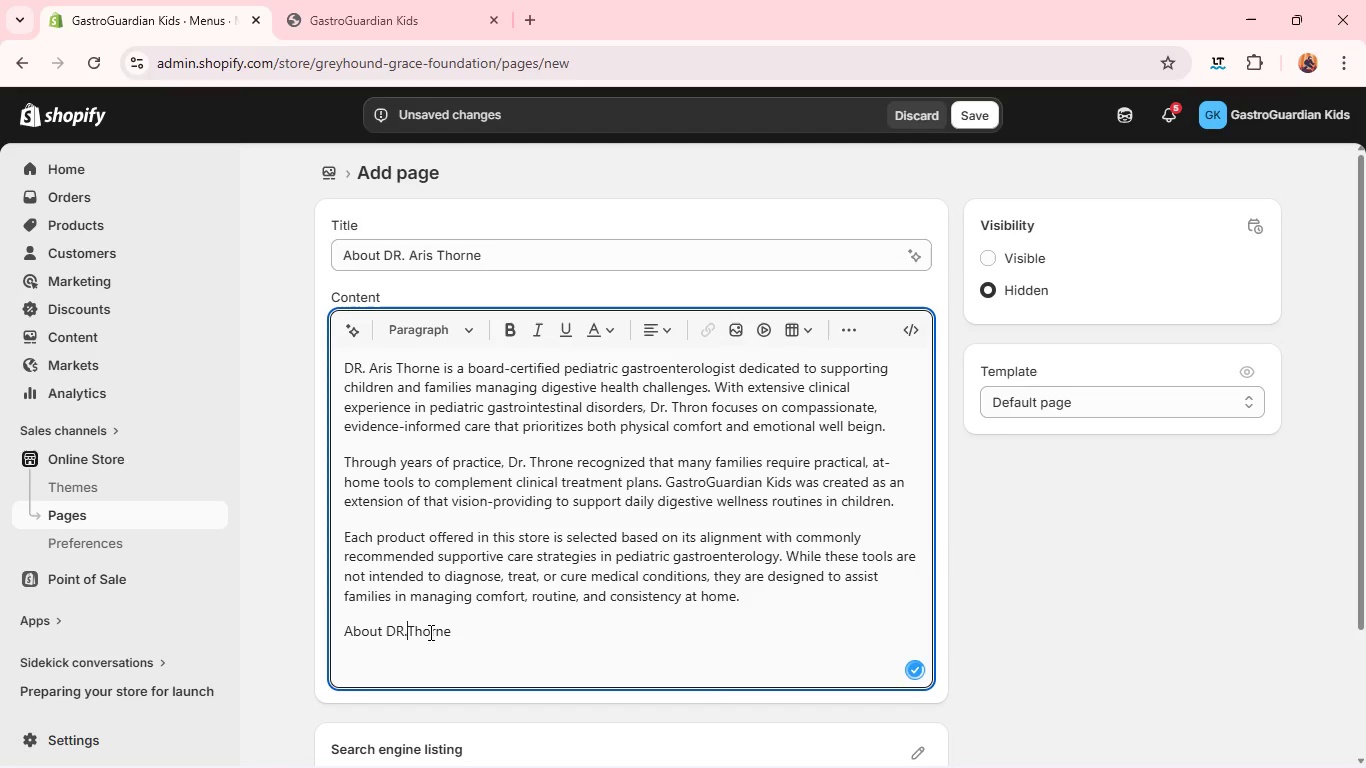 
key(Backspace)
 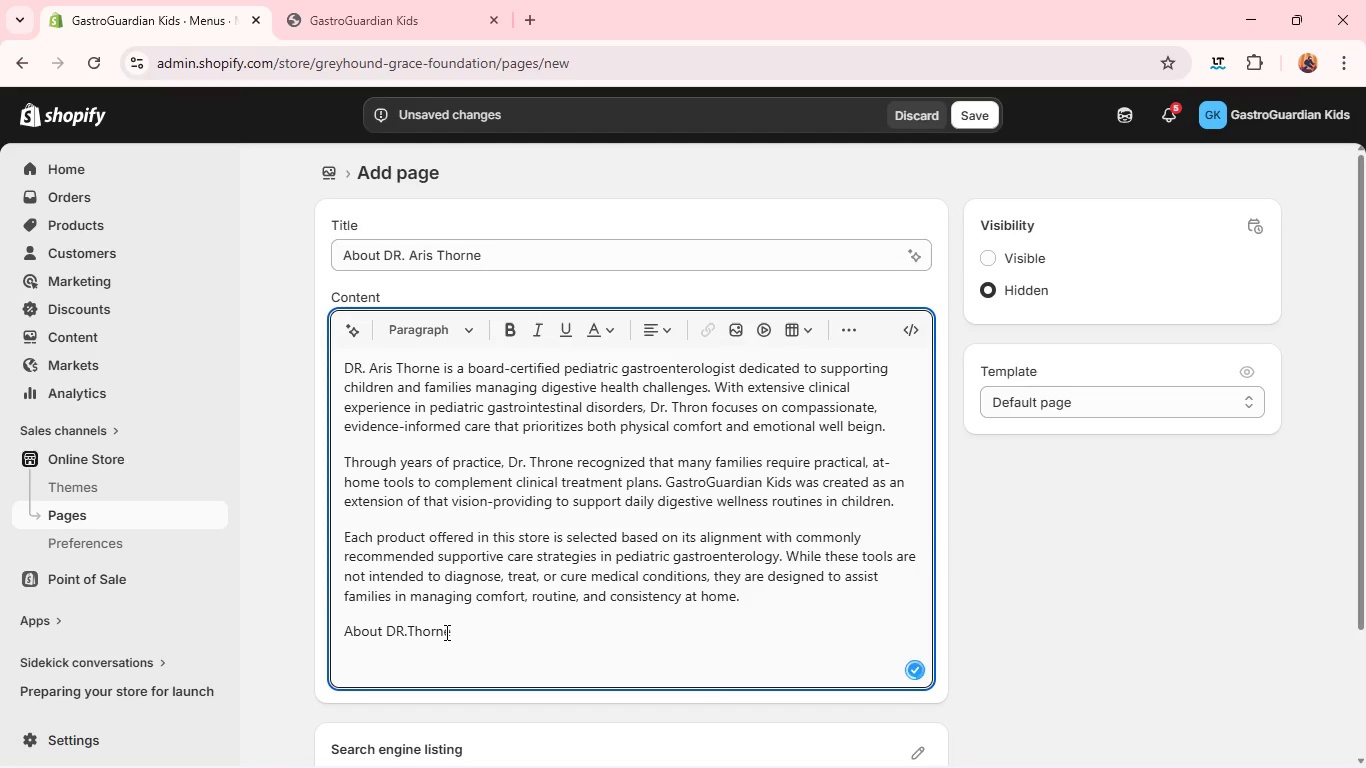 
left_click([445, 632])
 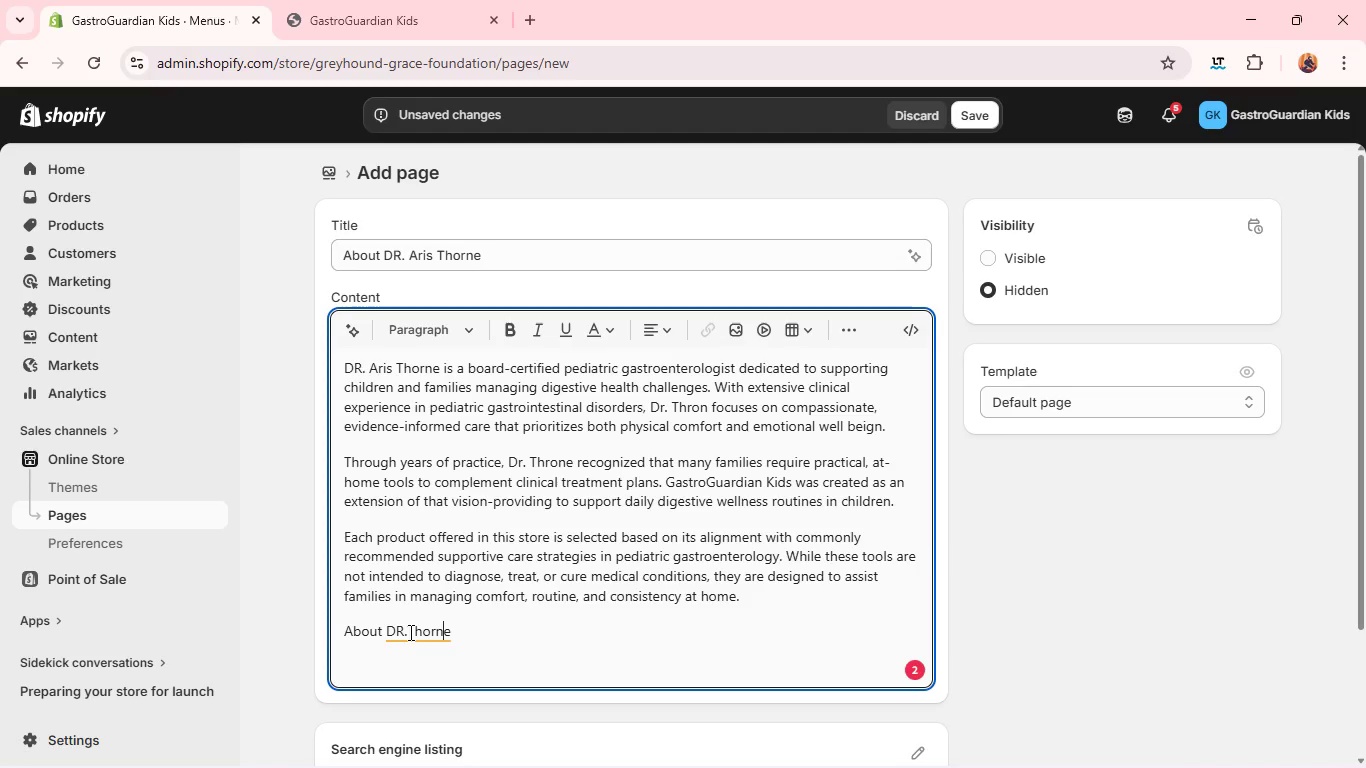 
left_click([409, 632])
 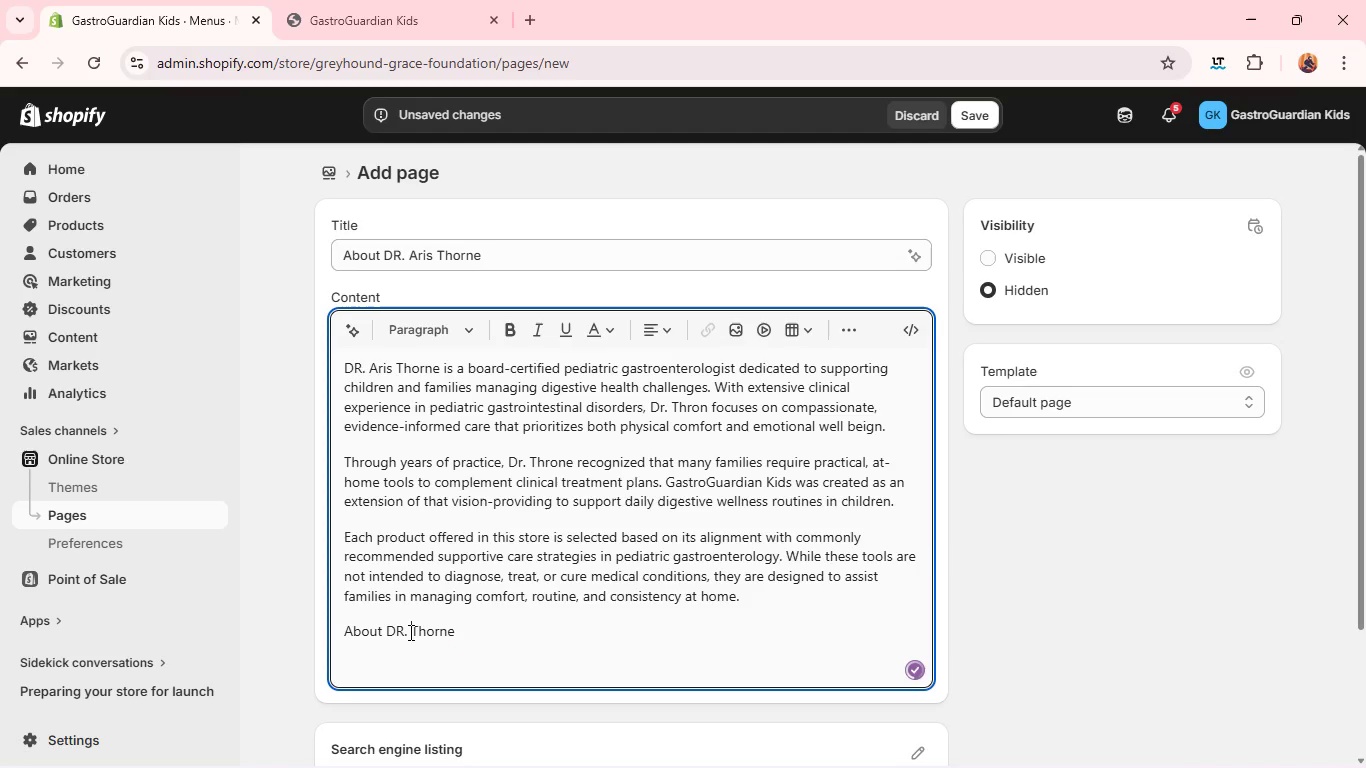 
key(Space)
 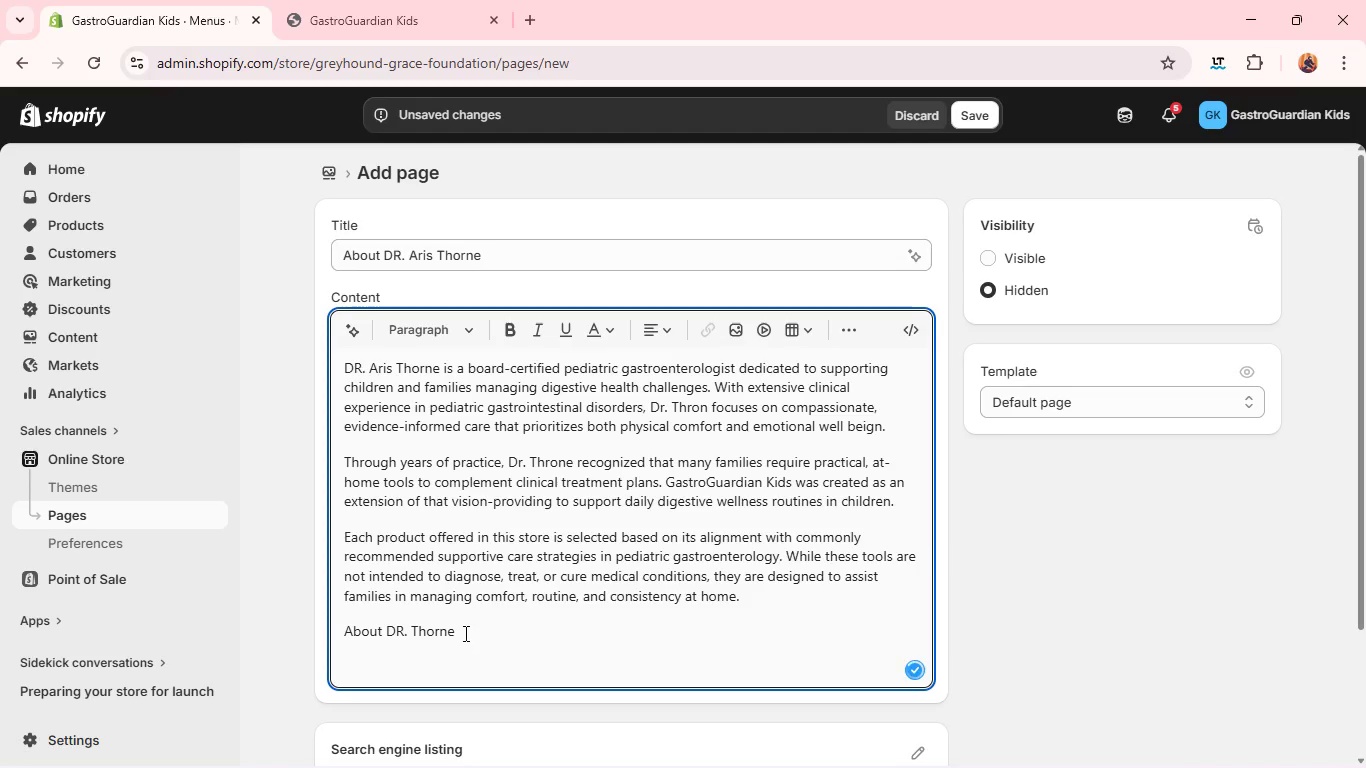 
left_click([464, 633])
 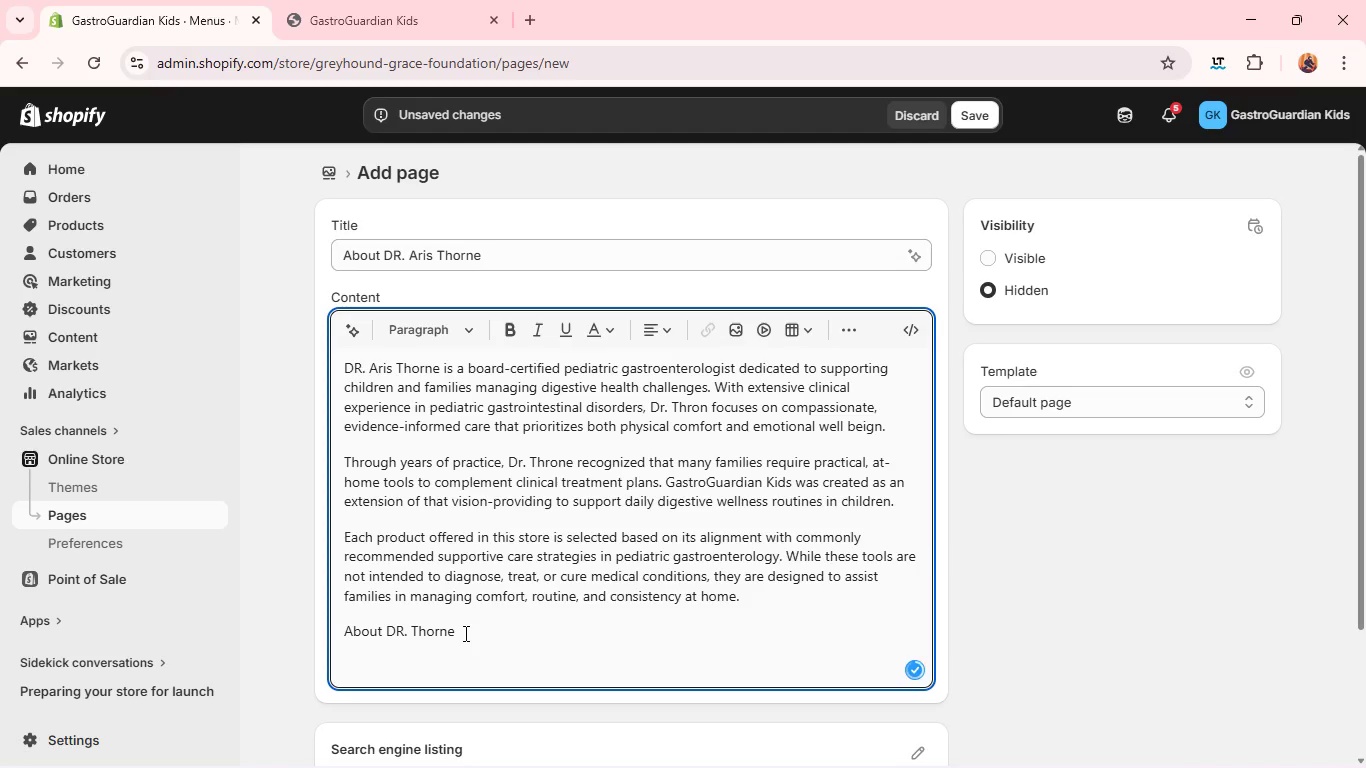 
type('s approach emphasize education )
key(Backspace)
type(, prevention, and gentle support-helping  caregive)
 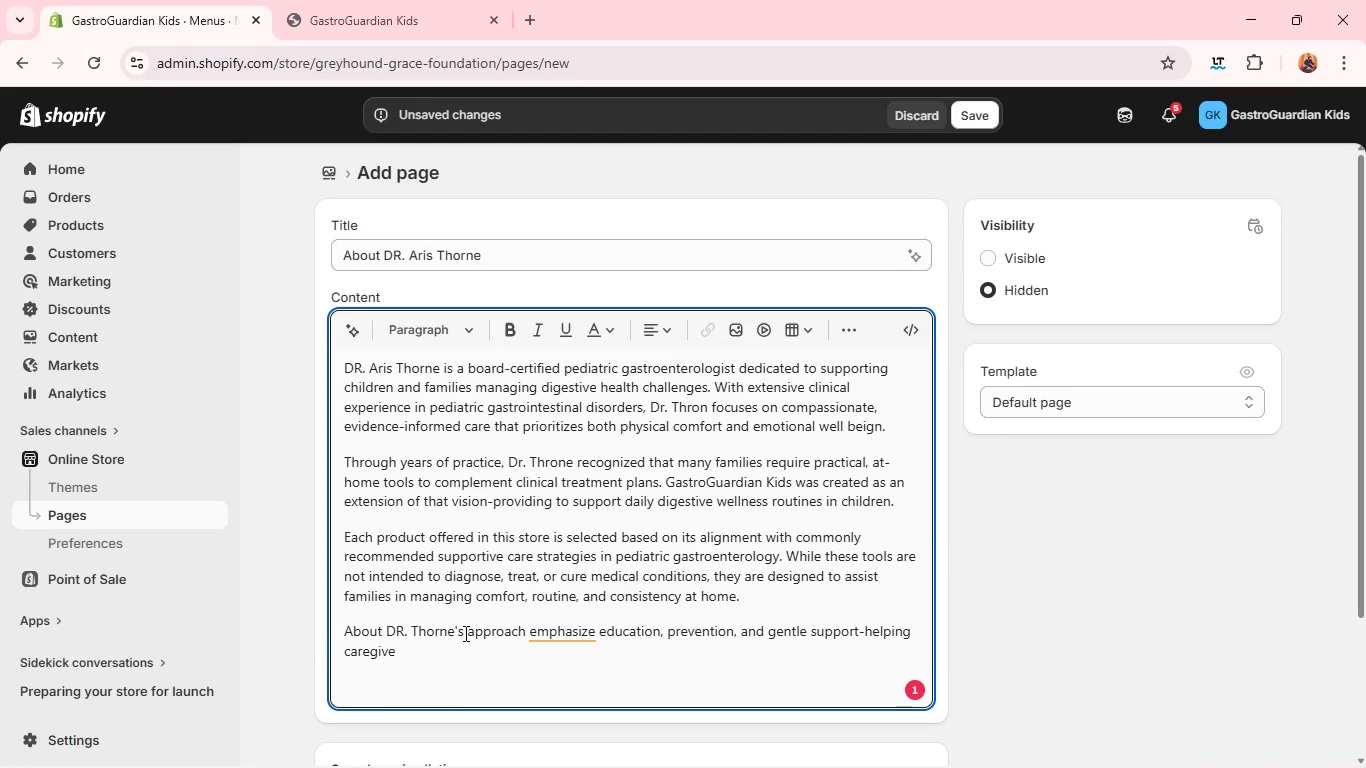 
wait(6.51)
 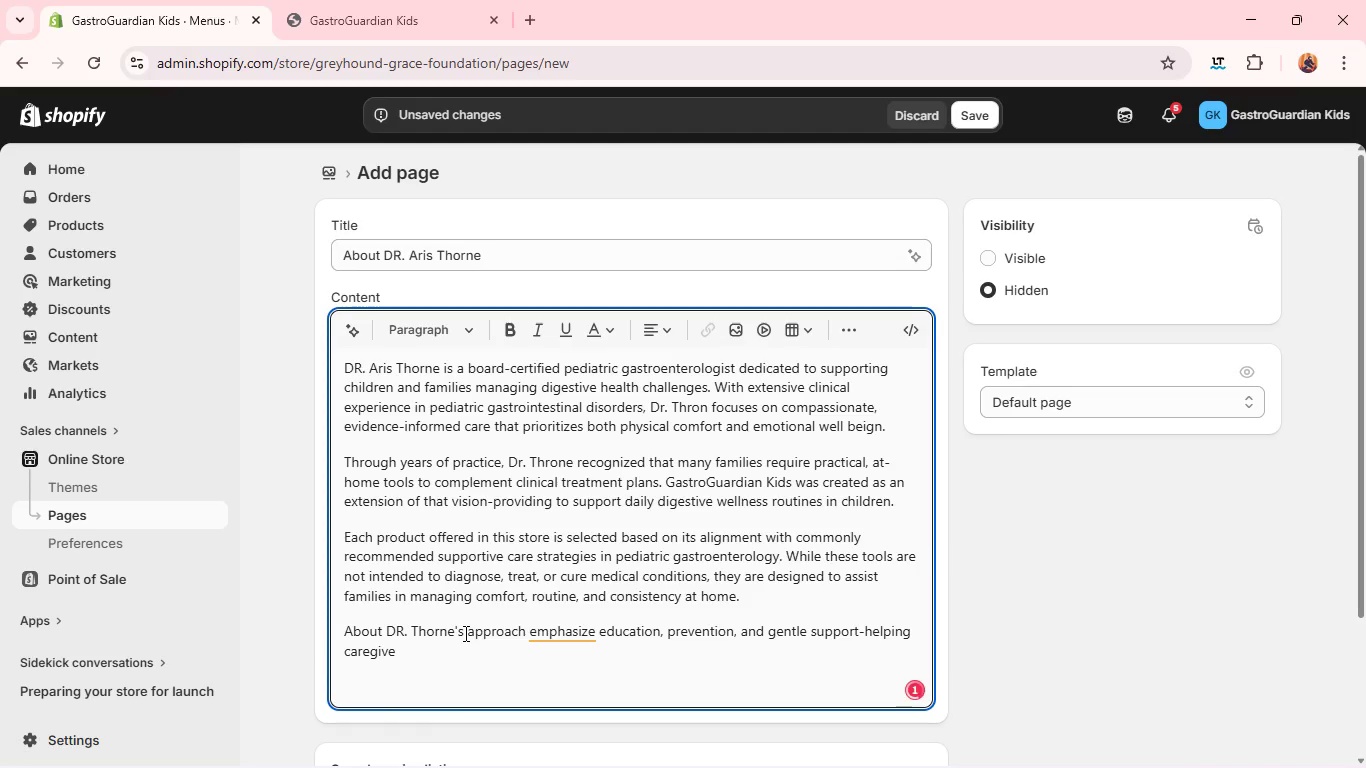 
key(Backspace)
type(s)
key(Backspace)
type(r)
key(Backspace)
type(ers feel confident in navigating their child's digestive health journey. )
 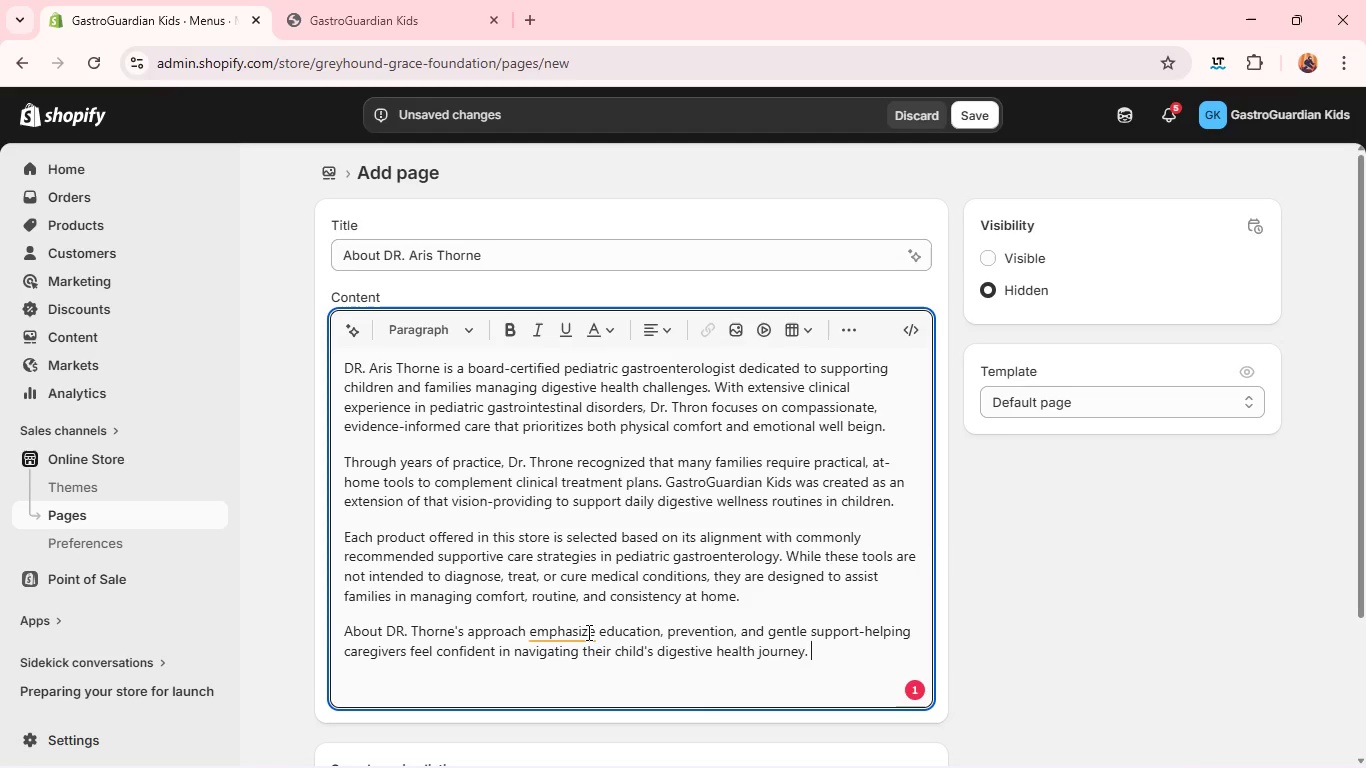 
left_click([584, 632])
 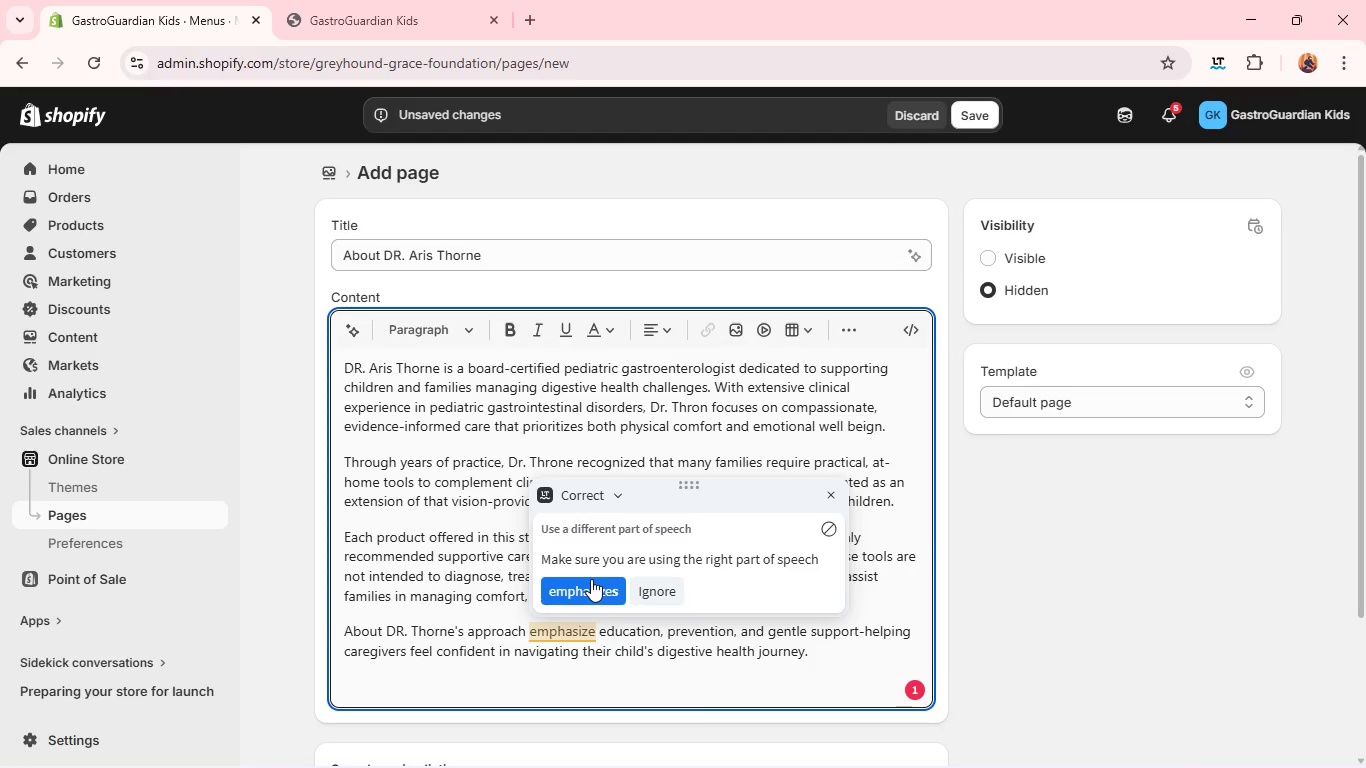 
left_click([591, 579])
 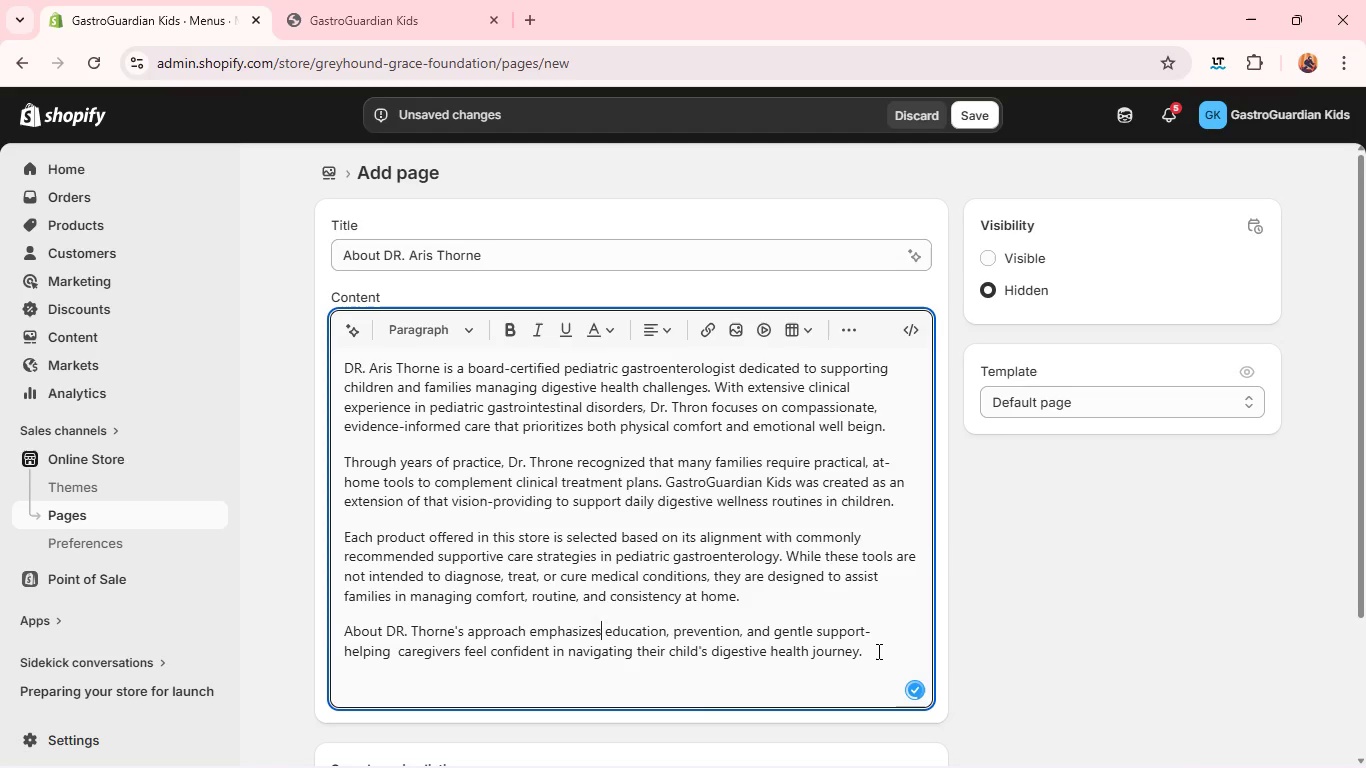 
left_click([878, 652])
 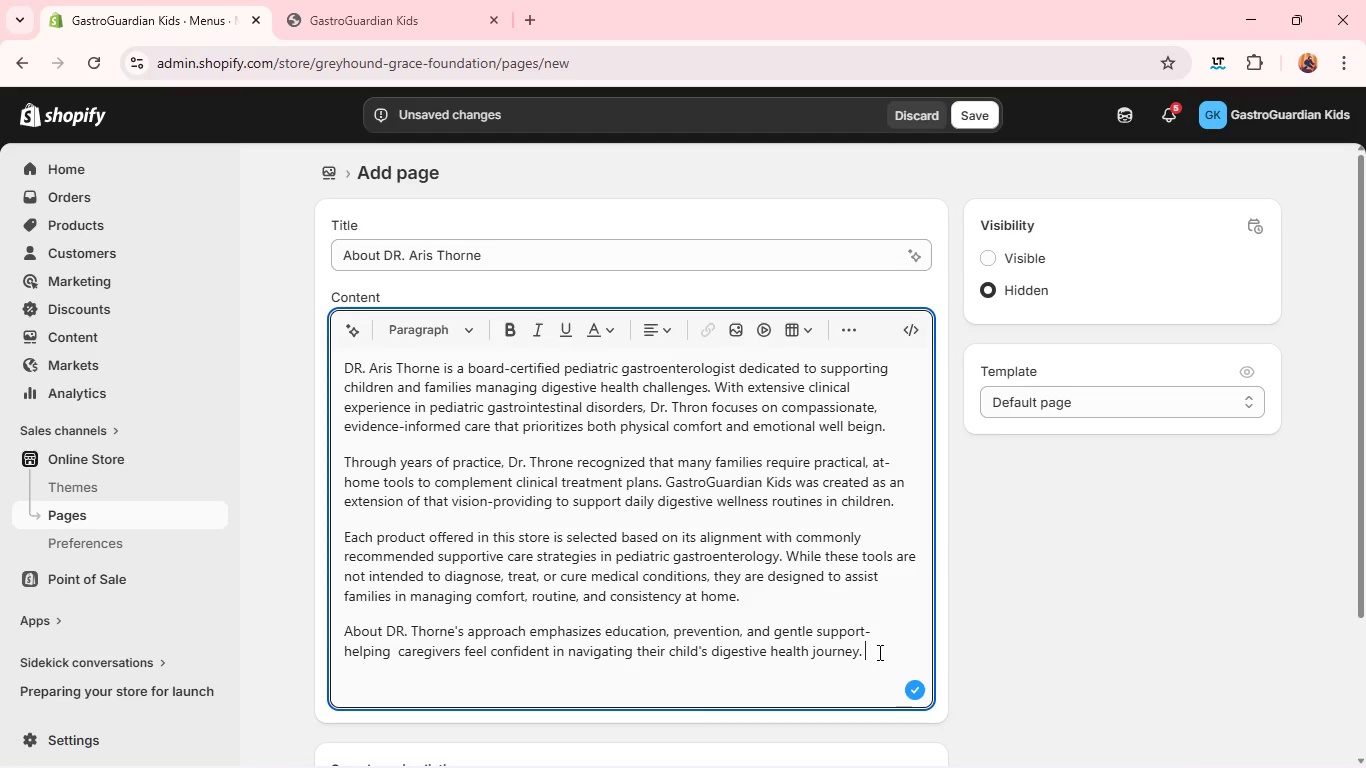 
key(Enter)
 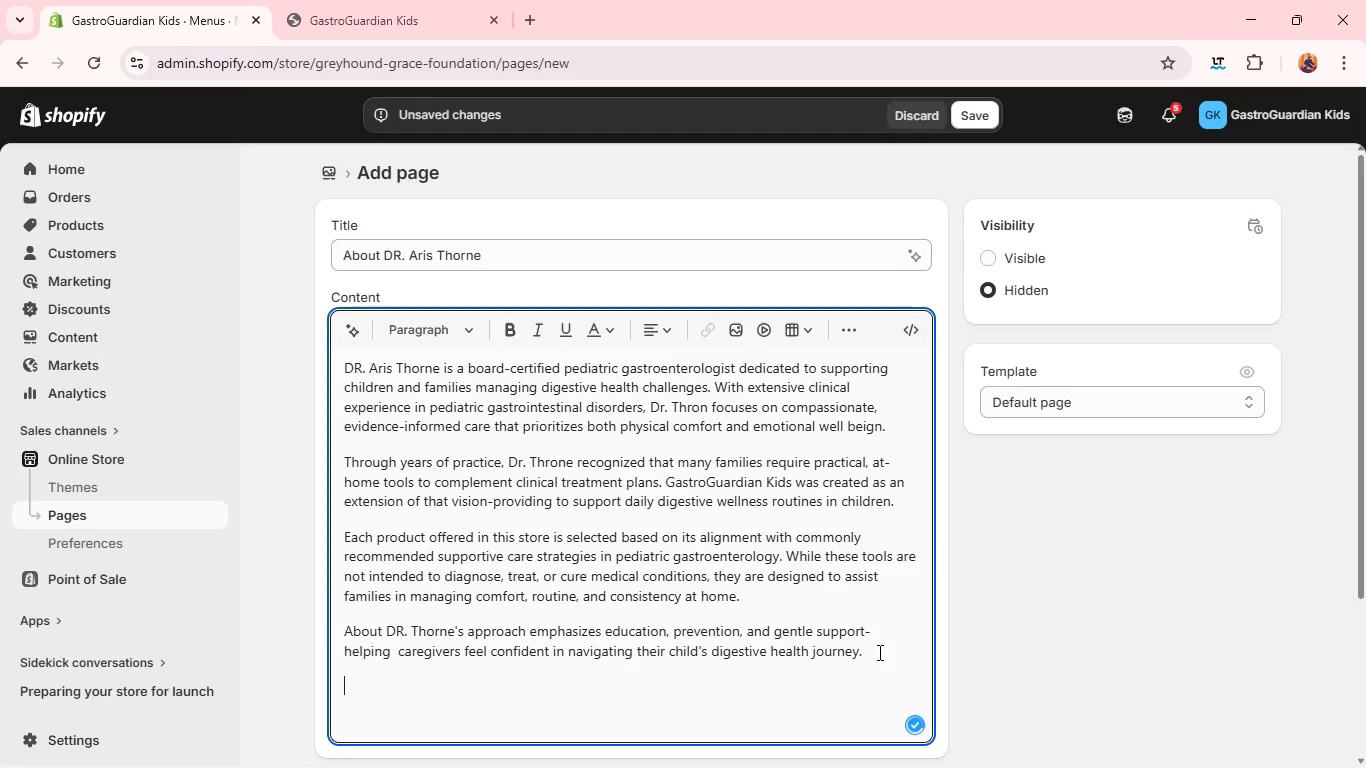 
key(Enter)
 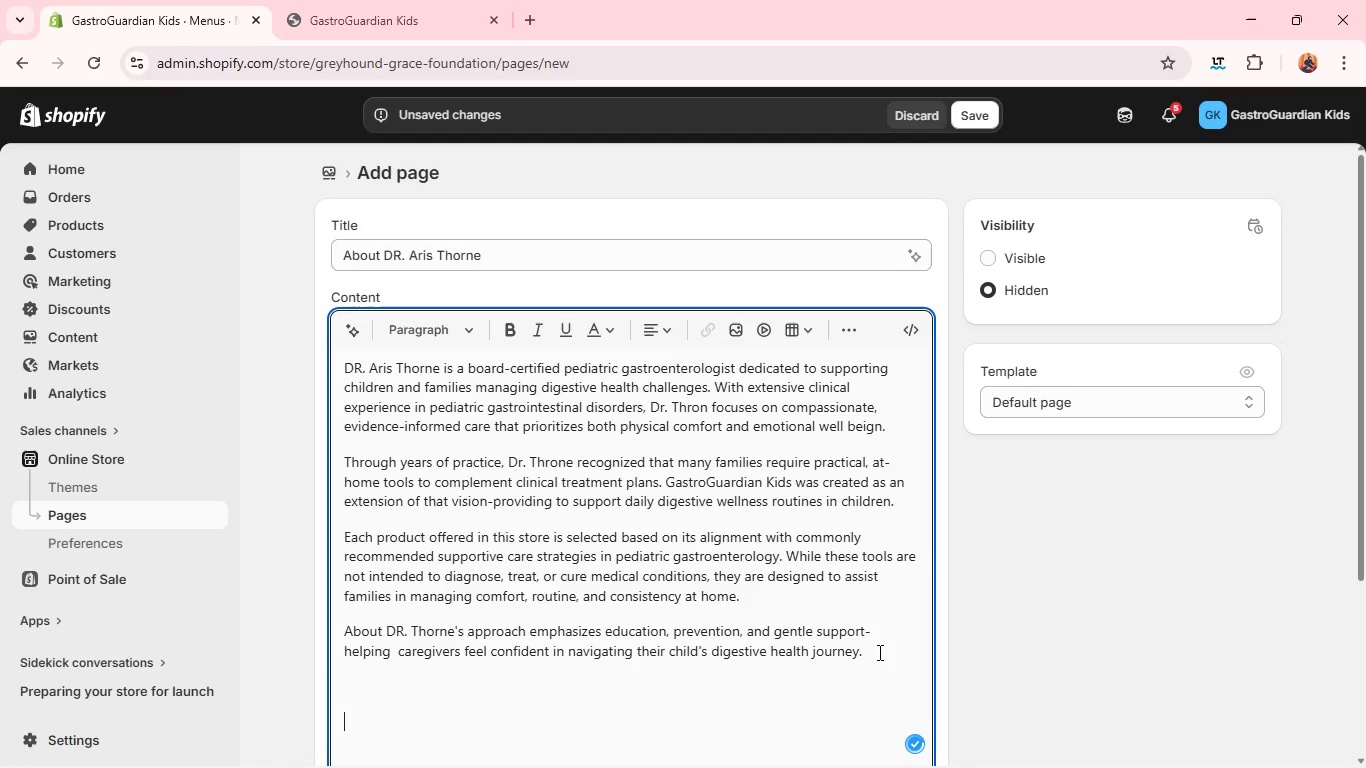 
key(Backspace)
type(MEDICal Discal)
key(Backspace)
key(Backspace)
type(laimer)
 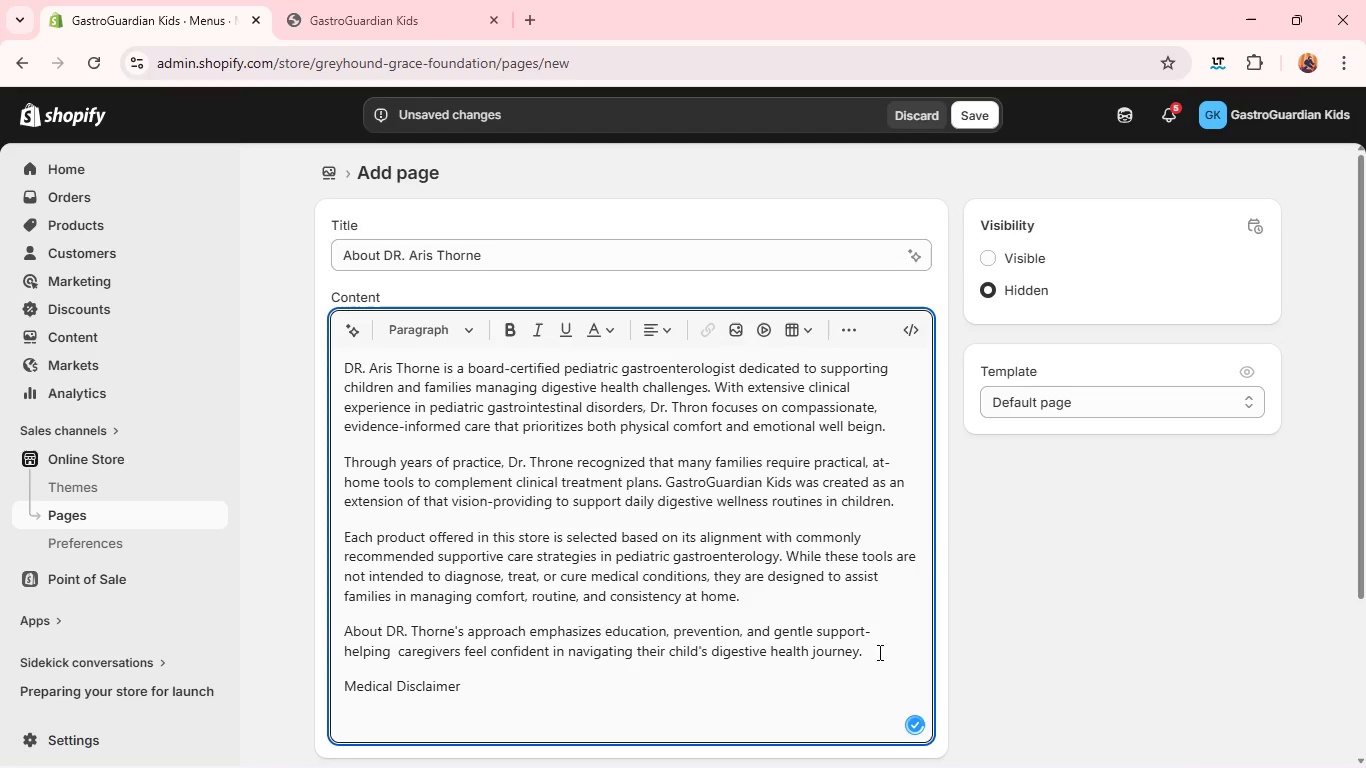 
double_click([507, 689])
 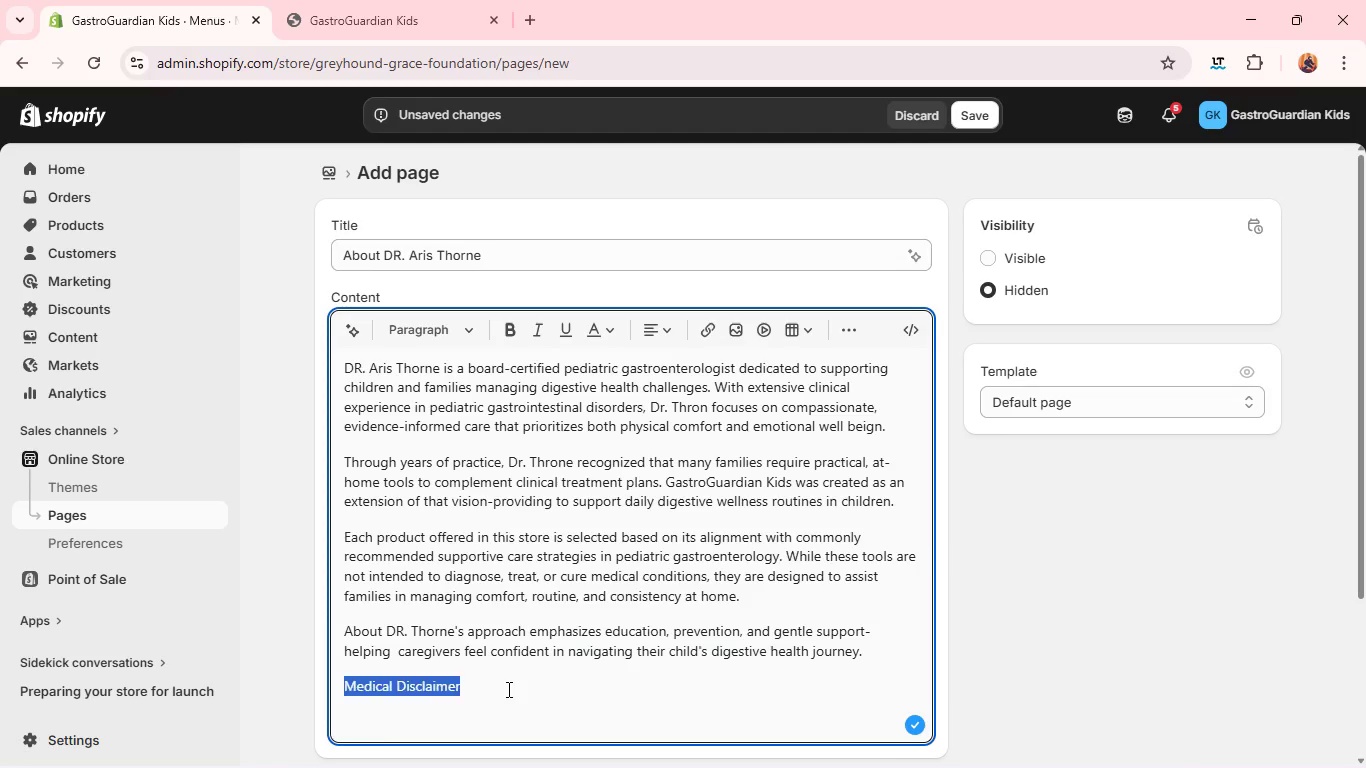 
triple_click([507, 689])
 